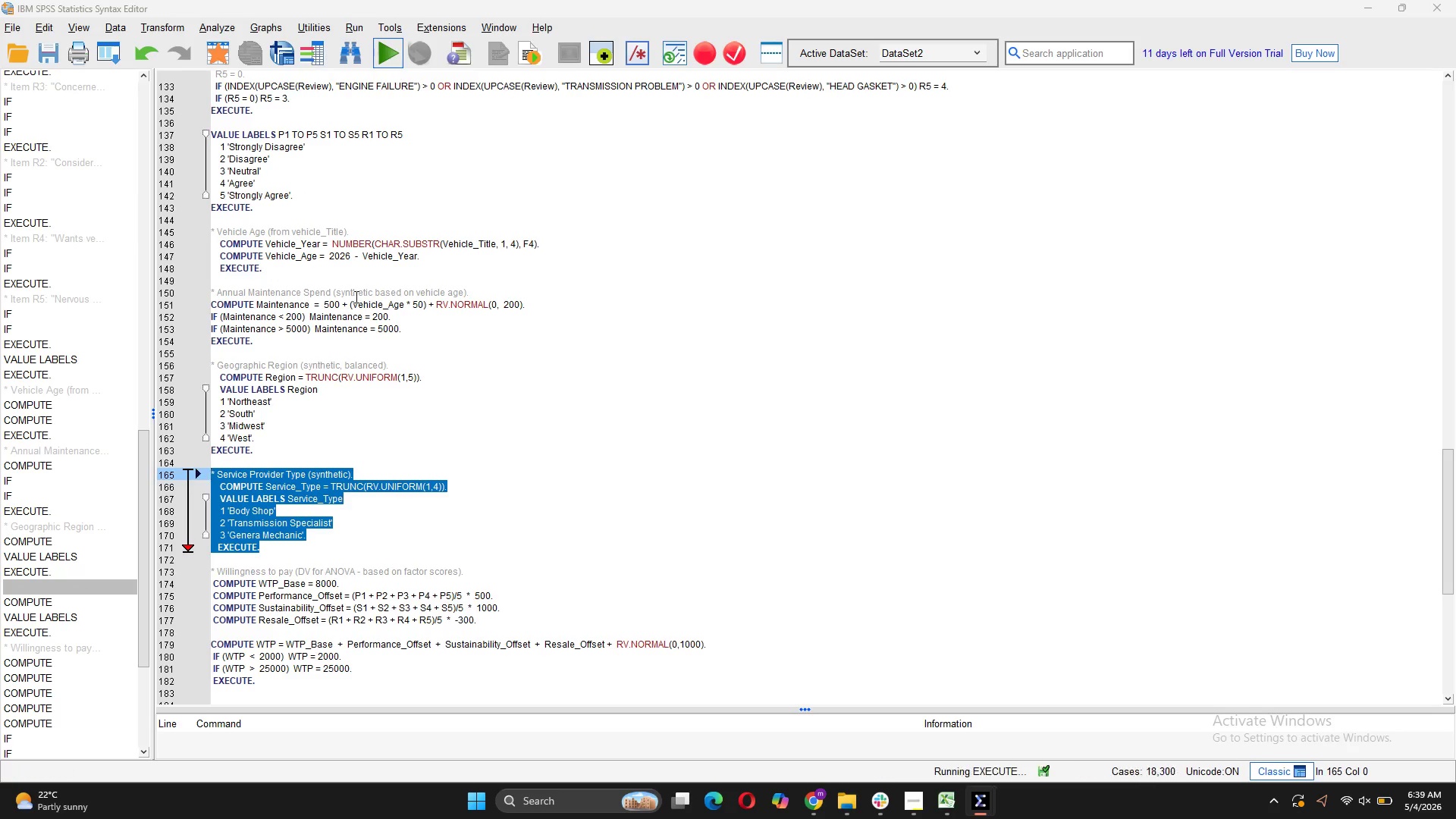 
mouse_move([359, 490])
 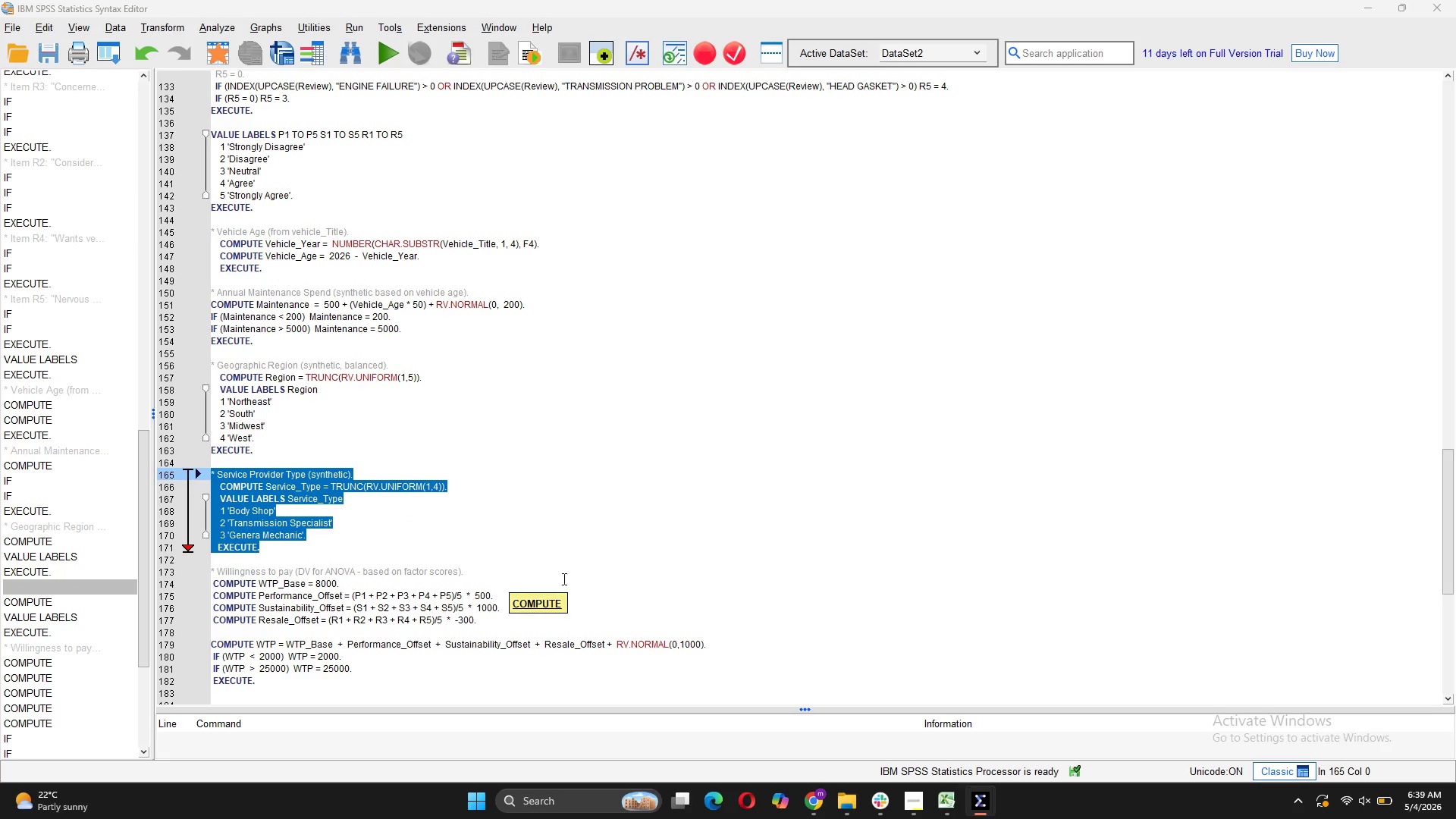 
scroll: coordinate [576, 570], scroll_direction: down, amount: 1.0
 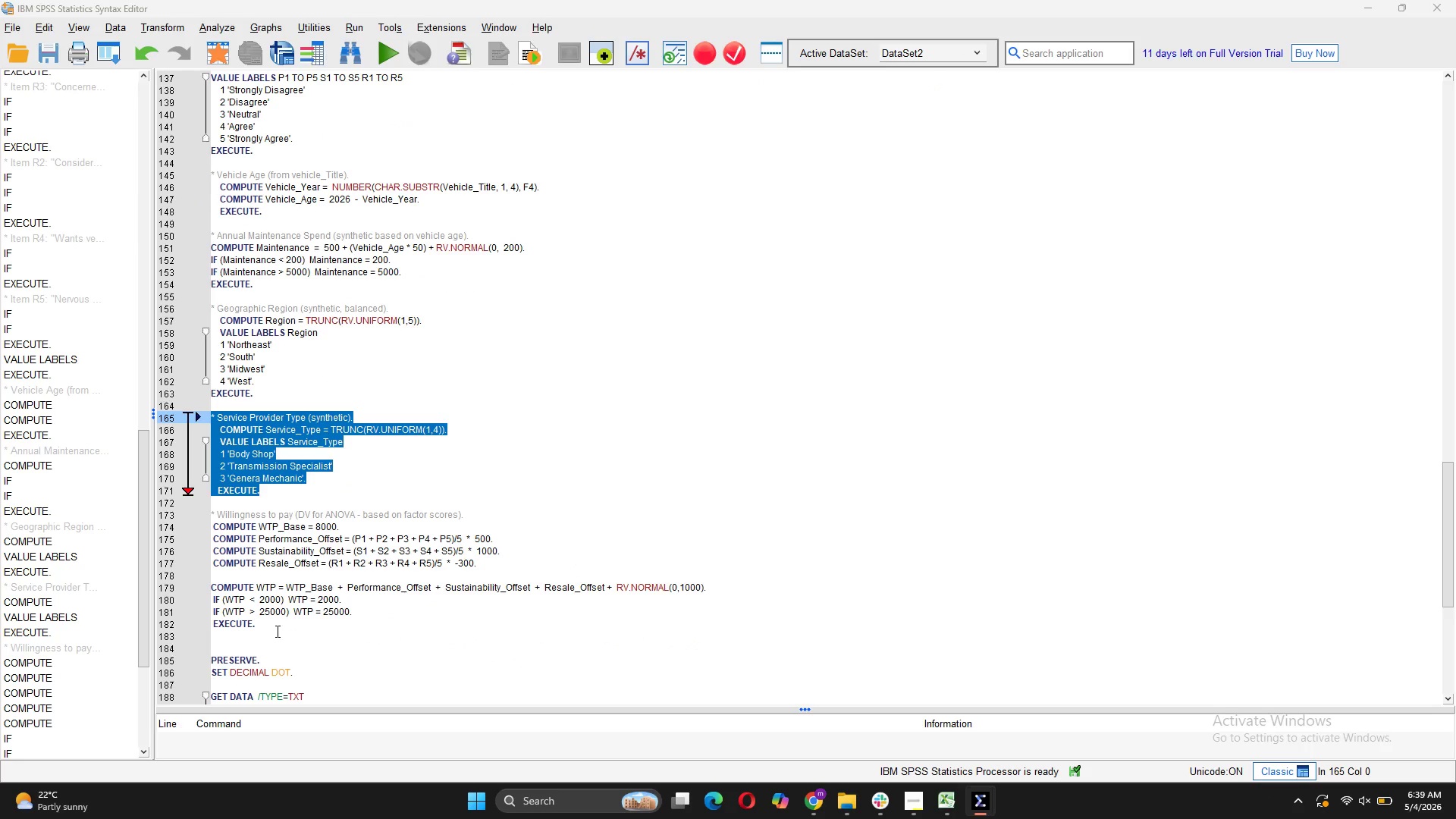 
left_click_drag(start_coordinate=[276, 631], to_coordinate=[211, 511])
 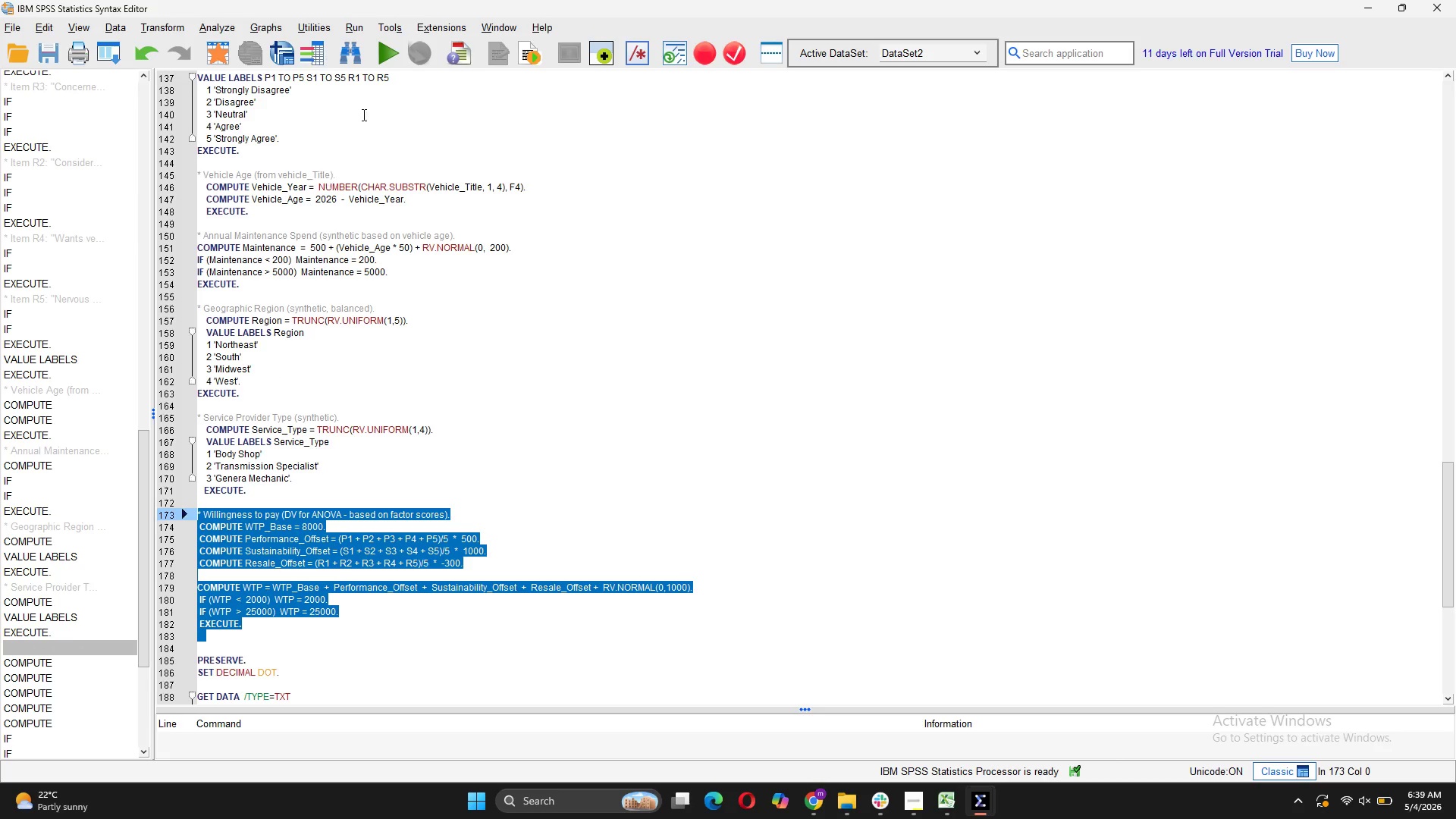 
left_click([395, 55])
 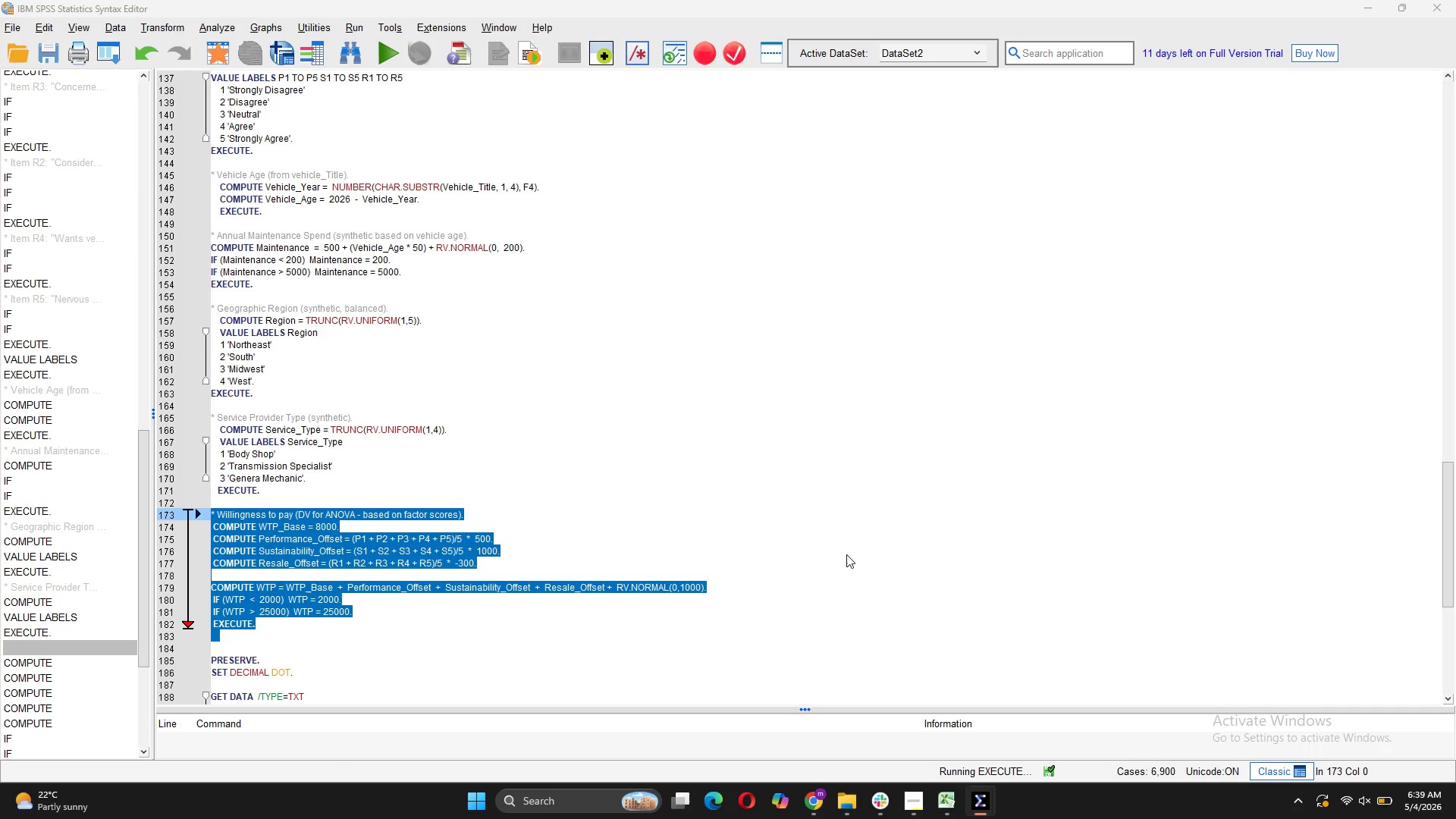 
scroll: coordinate [452, 509], scroll_direction: down, amount: 8.0
 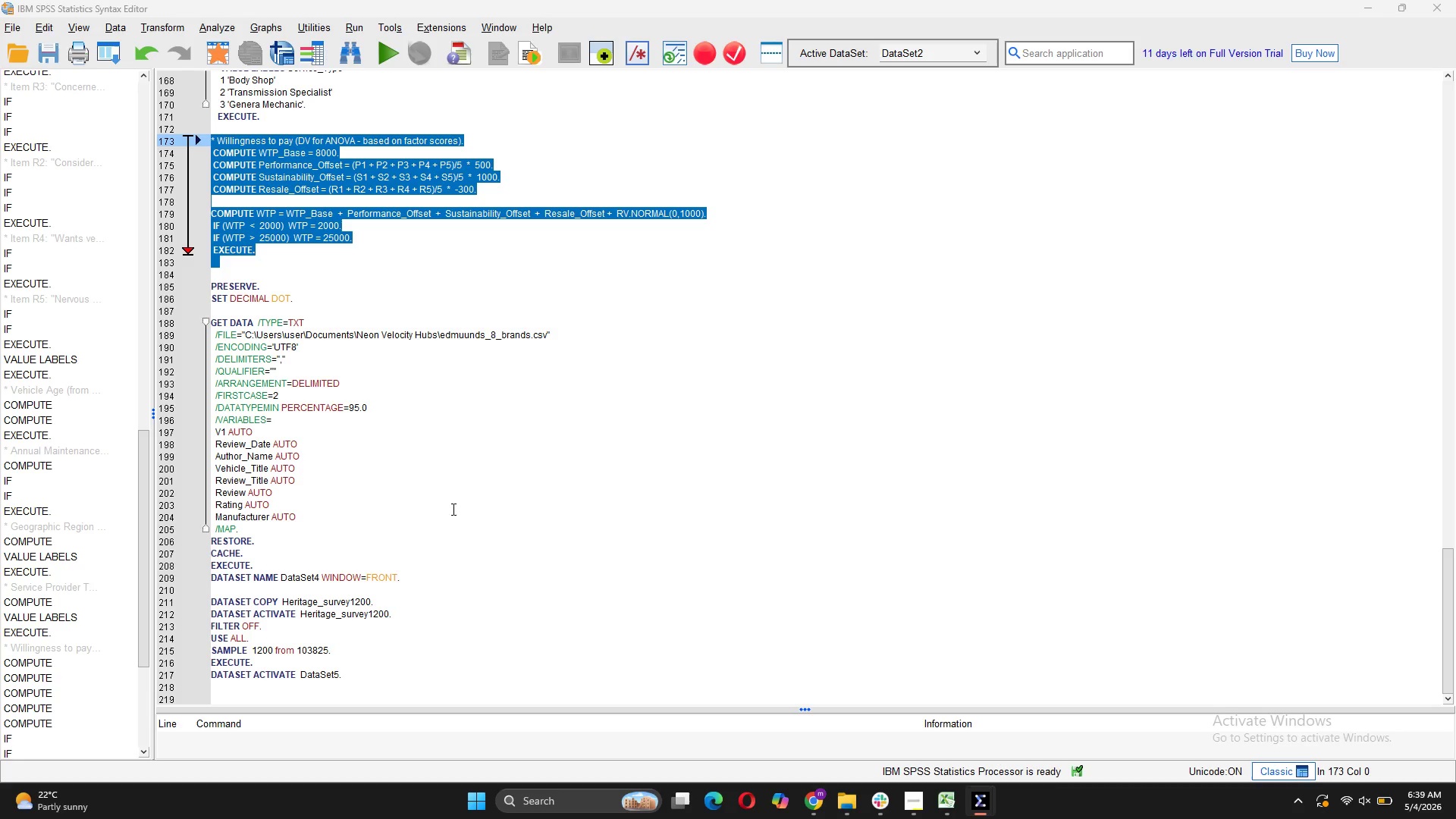 
wait(6.95)
 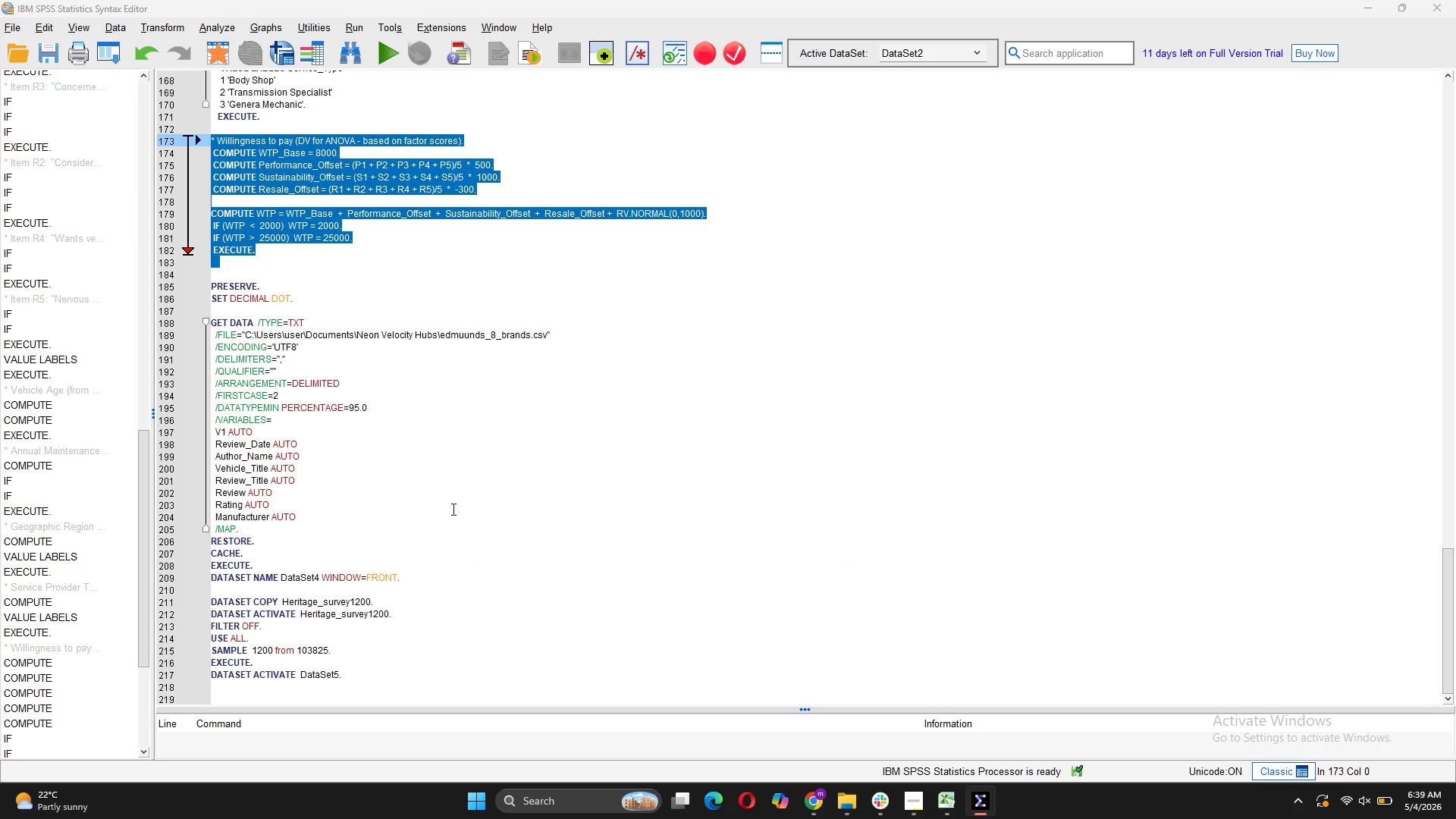 
scroll: coordinate [441, 538], scroll_direction: up, amount: 4.0
 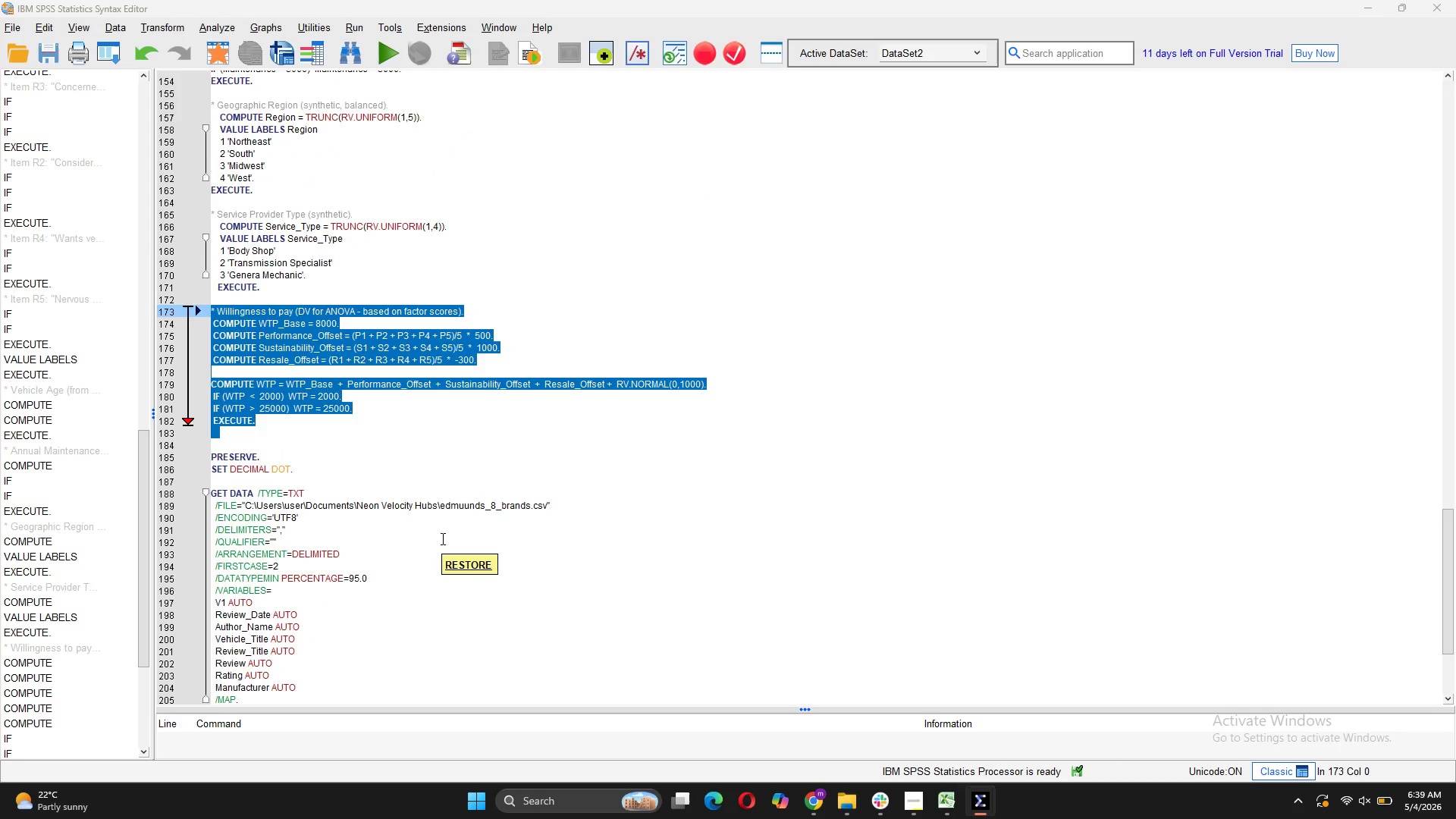 
scroll: coordinate [441, 538], scroll_direction: down, amount: 9.0
 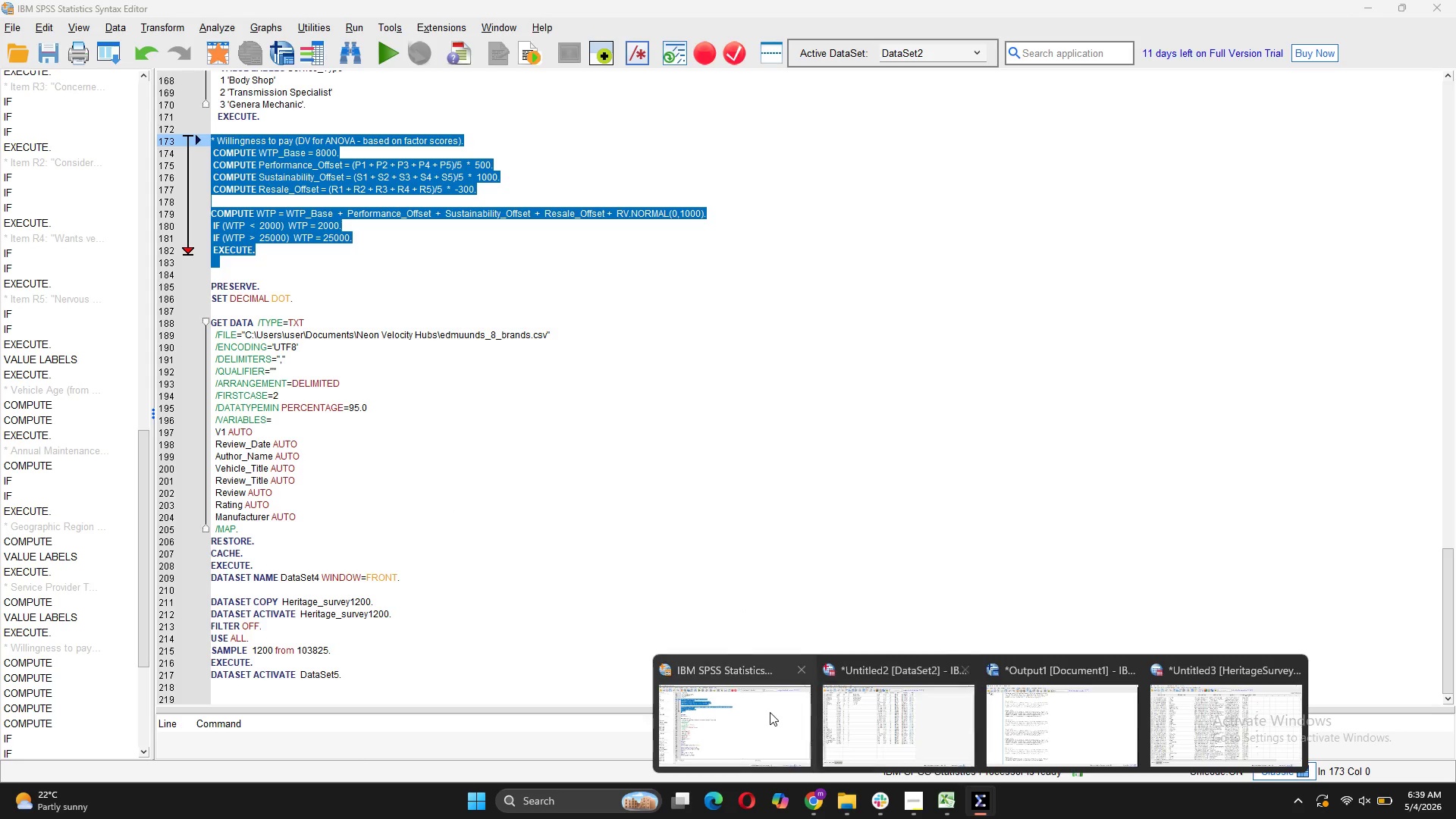 
wait(6.83)
 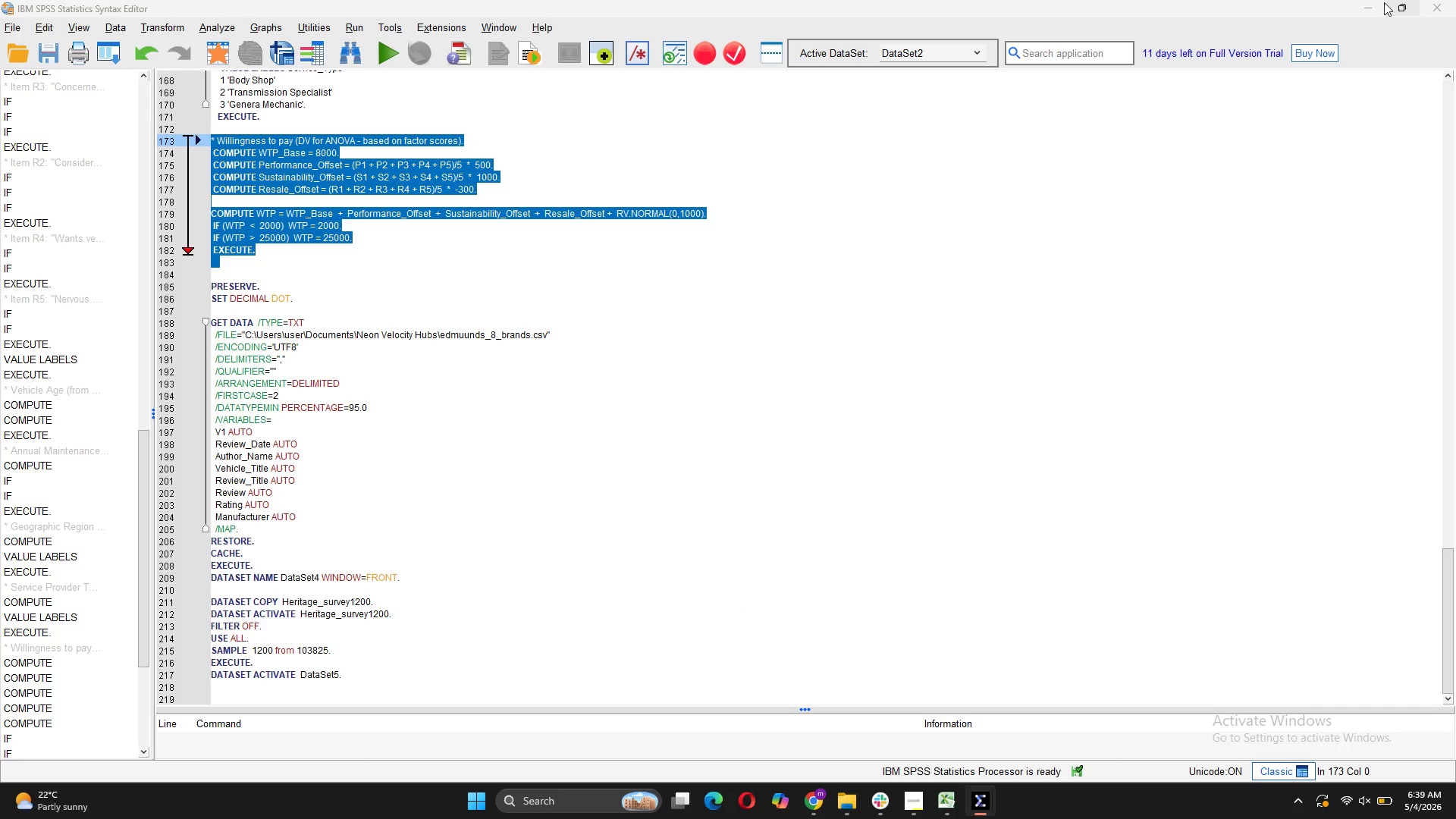 
left_click([899, 699])
 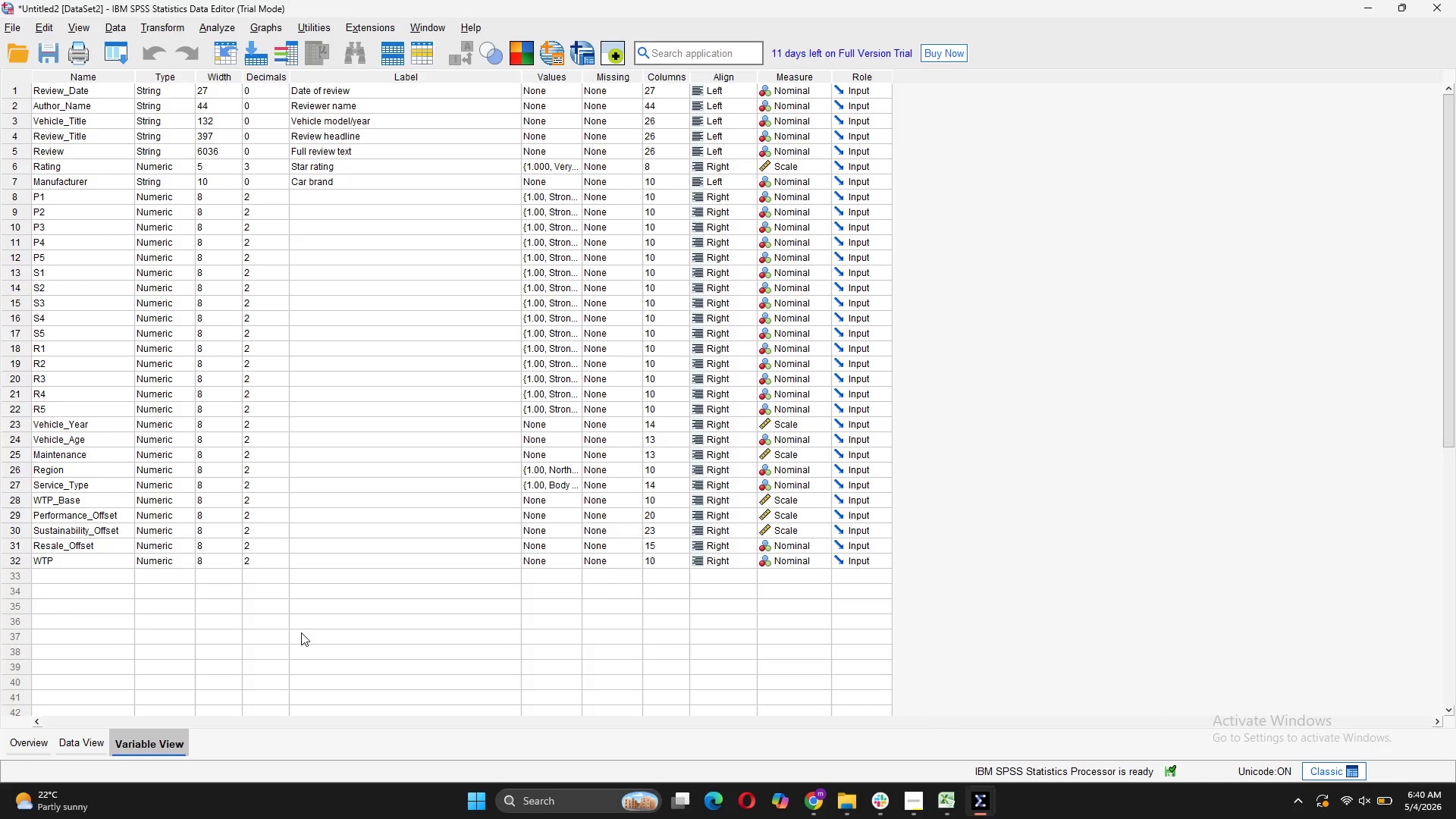 
wait(14.3)
 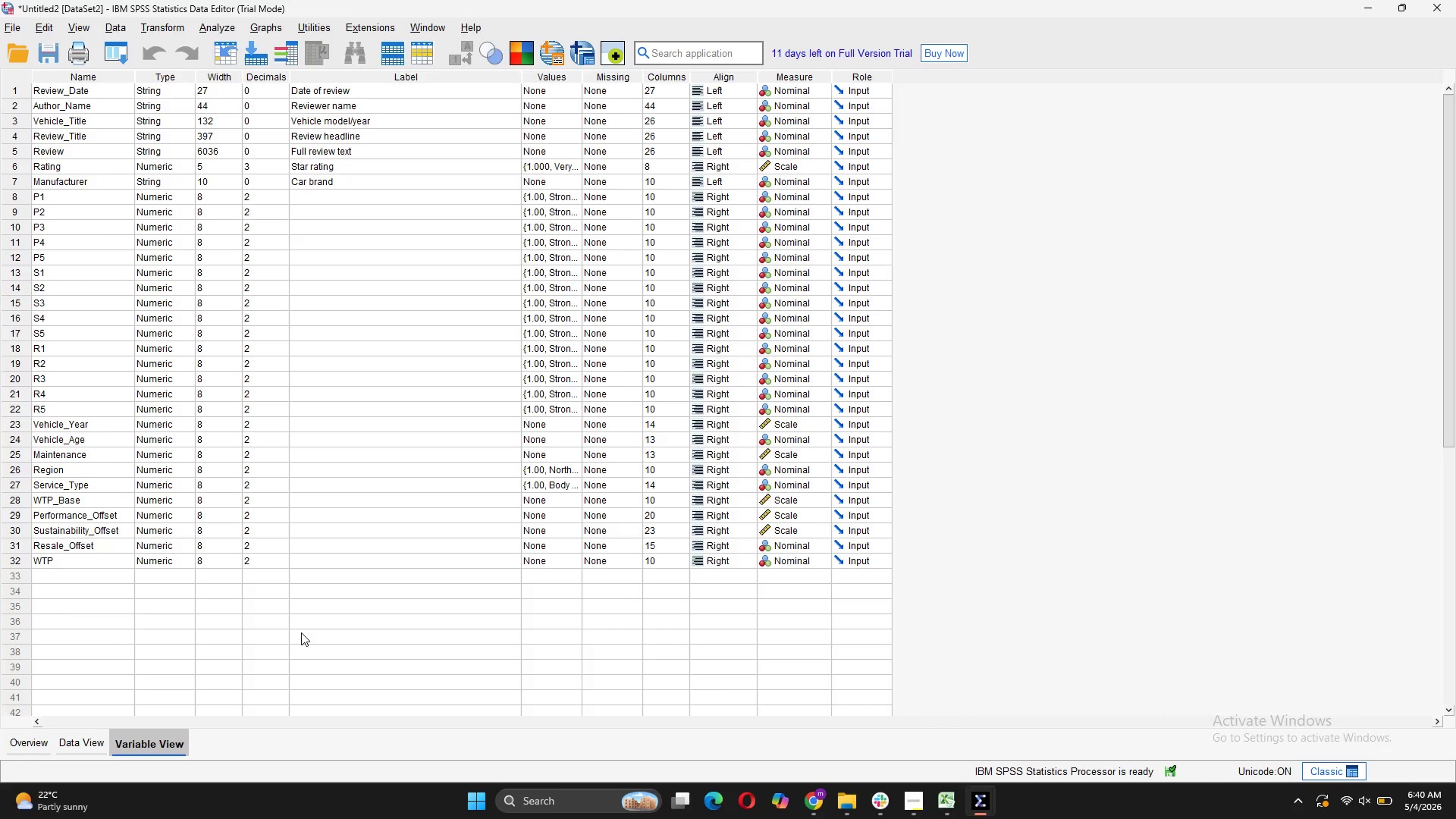 
left_click([62, 745])
 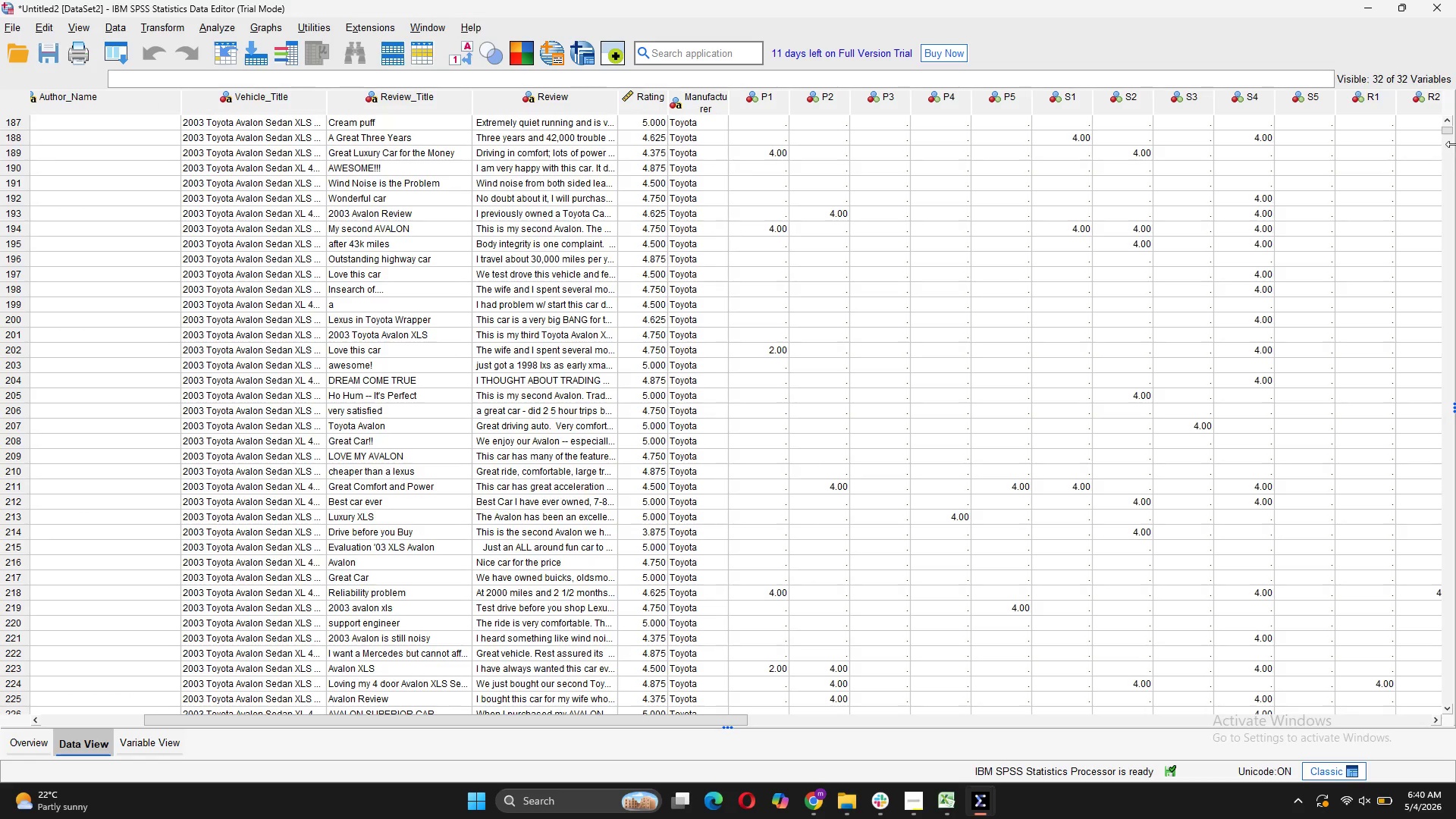 
left_click_drag(start_coordinate=[1449, 129], to_coordinate=[1455, 118])
 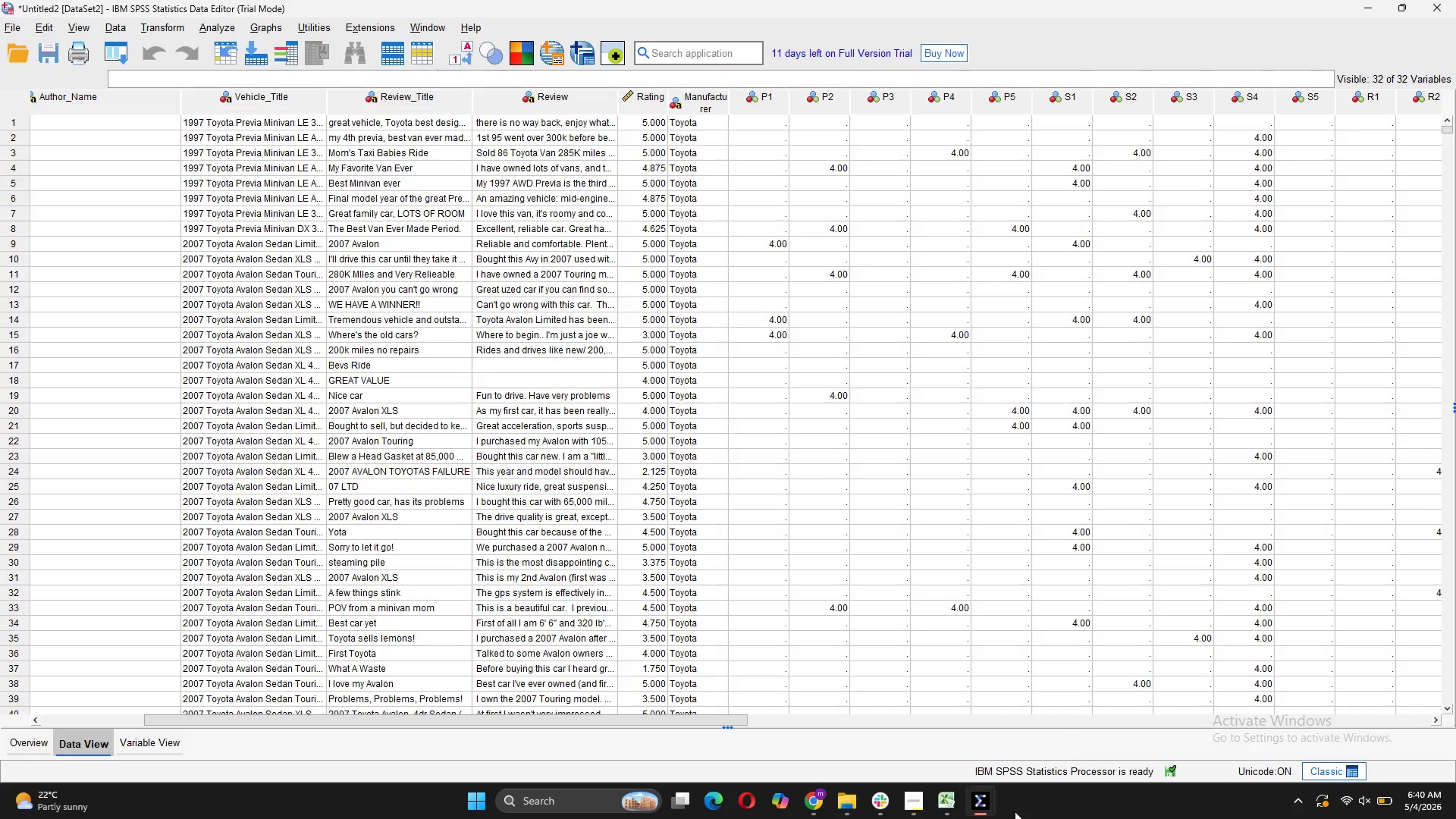 
mouse_move([983, 802])
 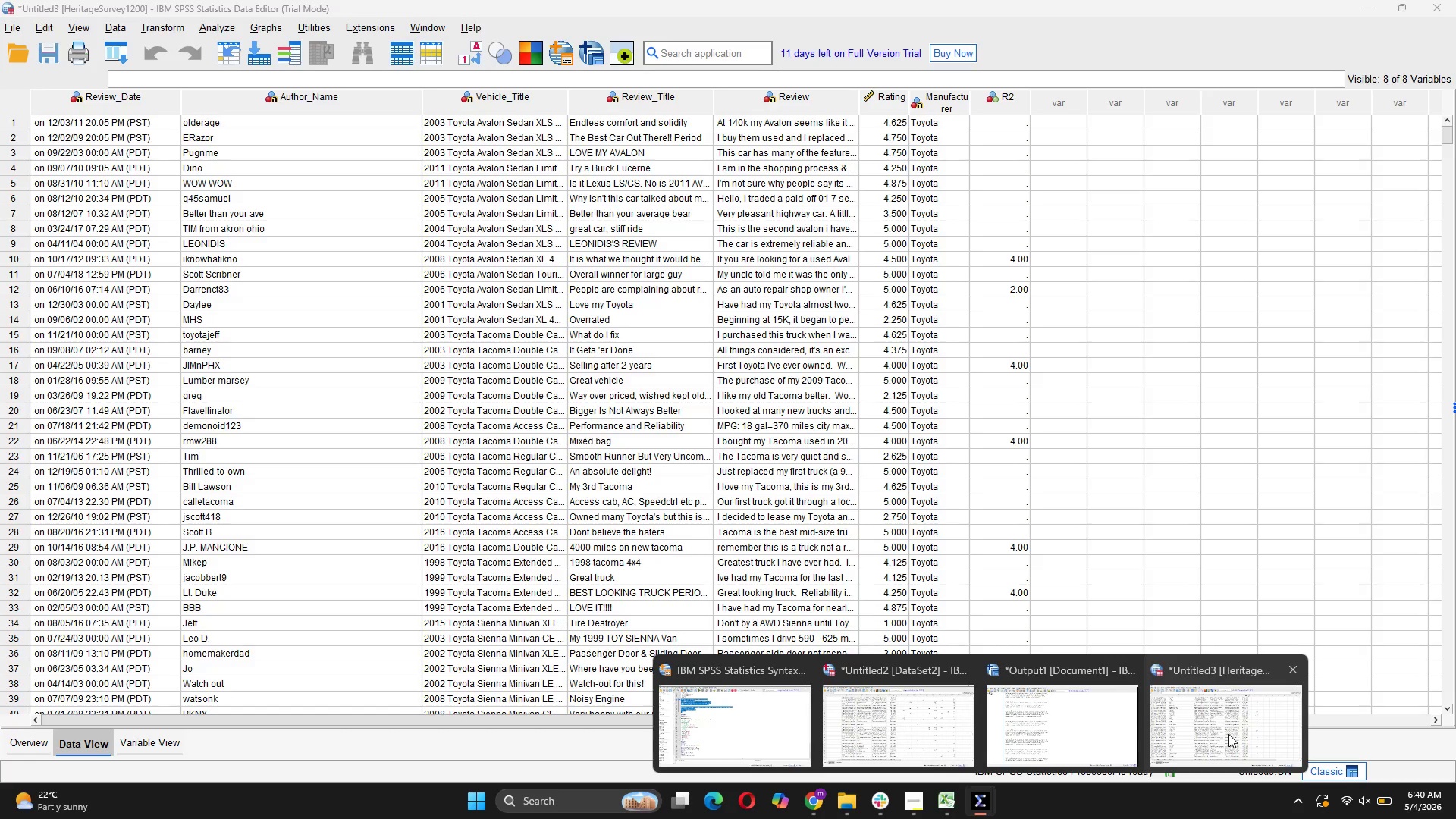 
wait(7.35)
 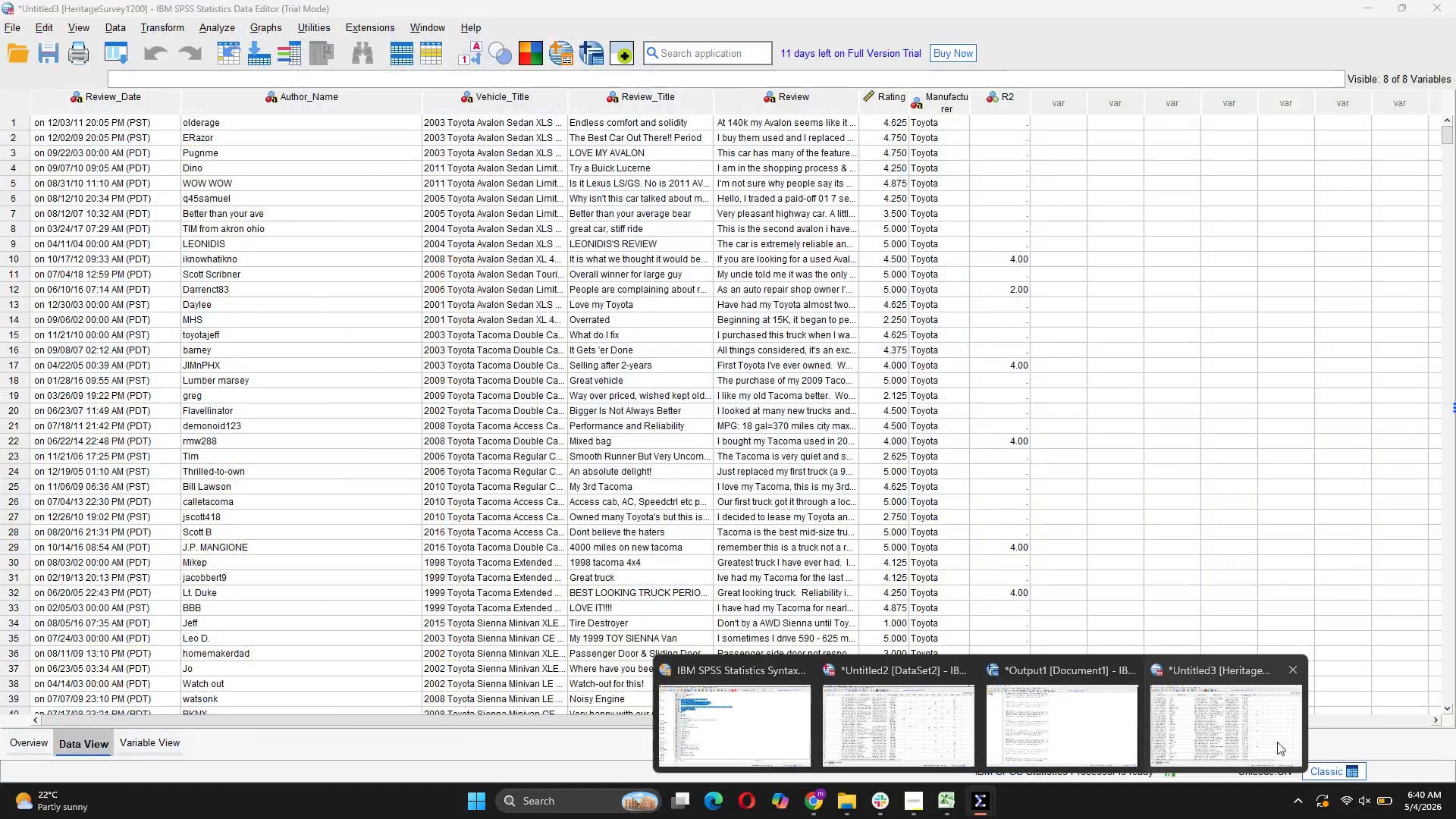 
left_click([1228, 734])
 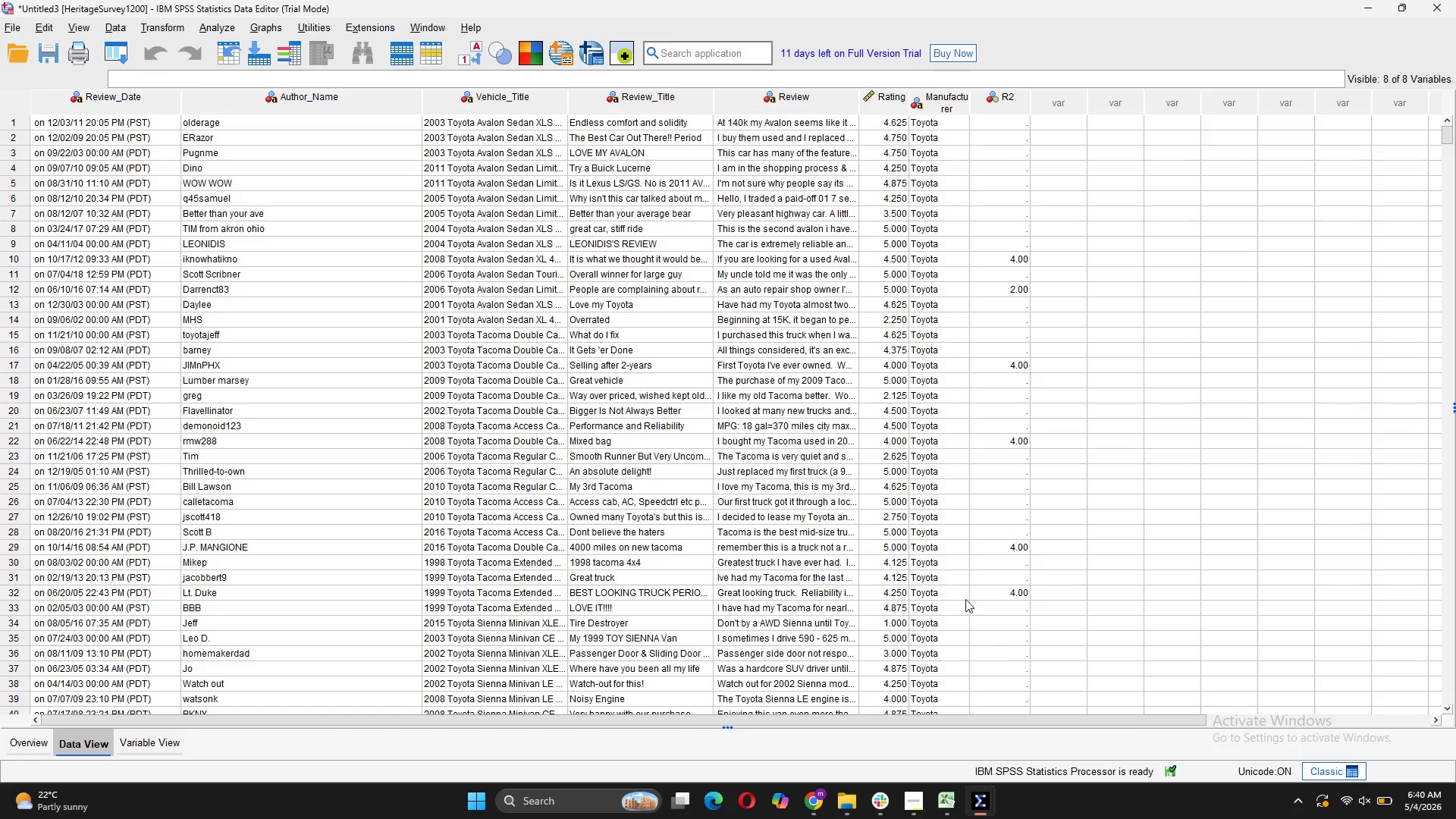 
scroll: coordinate [967, 588], scroll_direction: up, amount: 5.0
 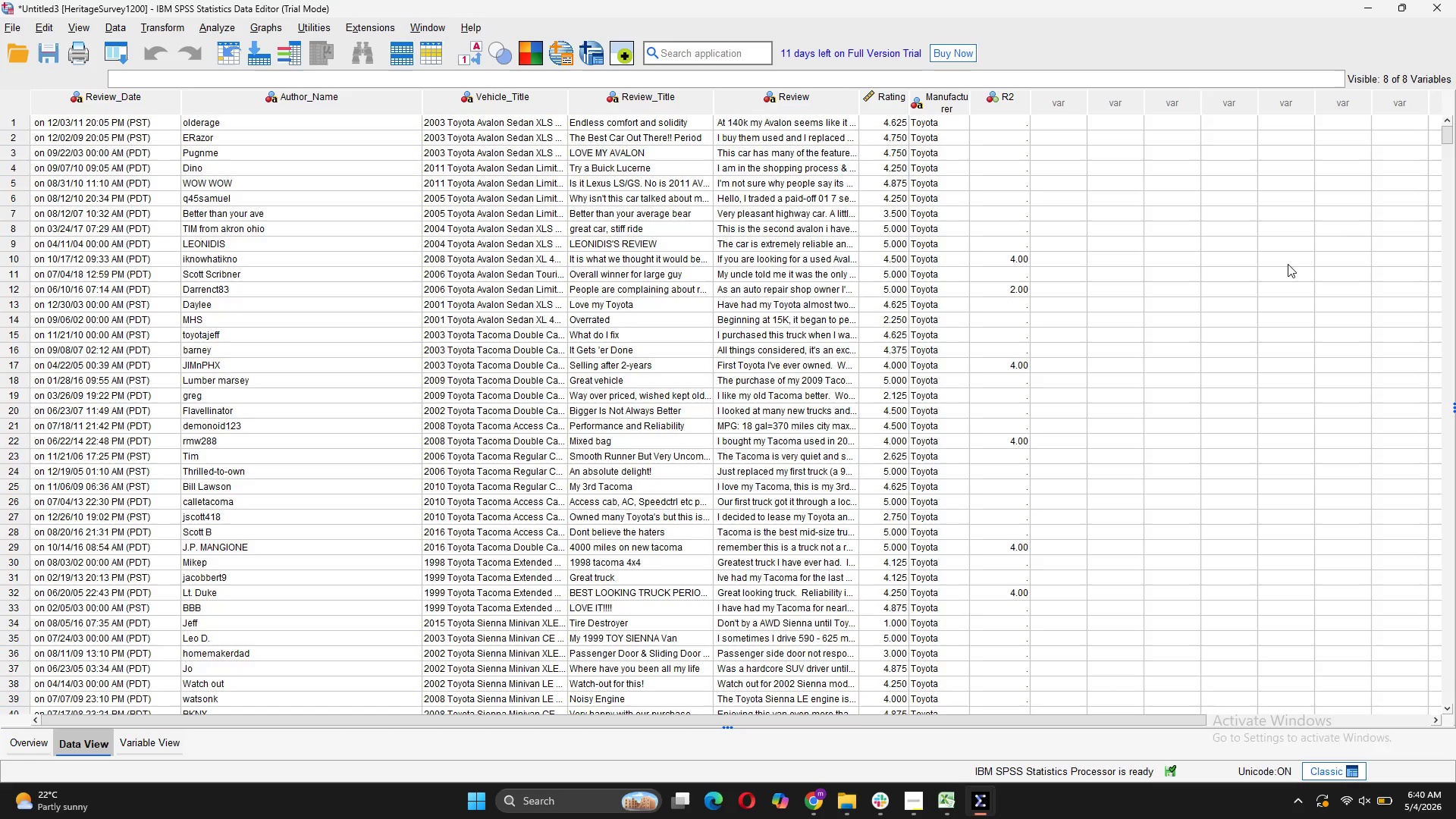 
left_click_drag(start_coordinate=[1451, 140], to_coordinate=[1455, 127])
 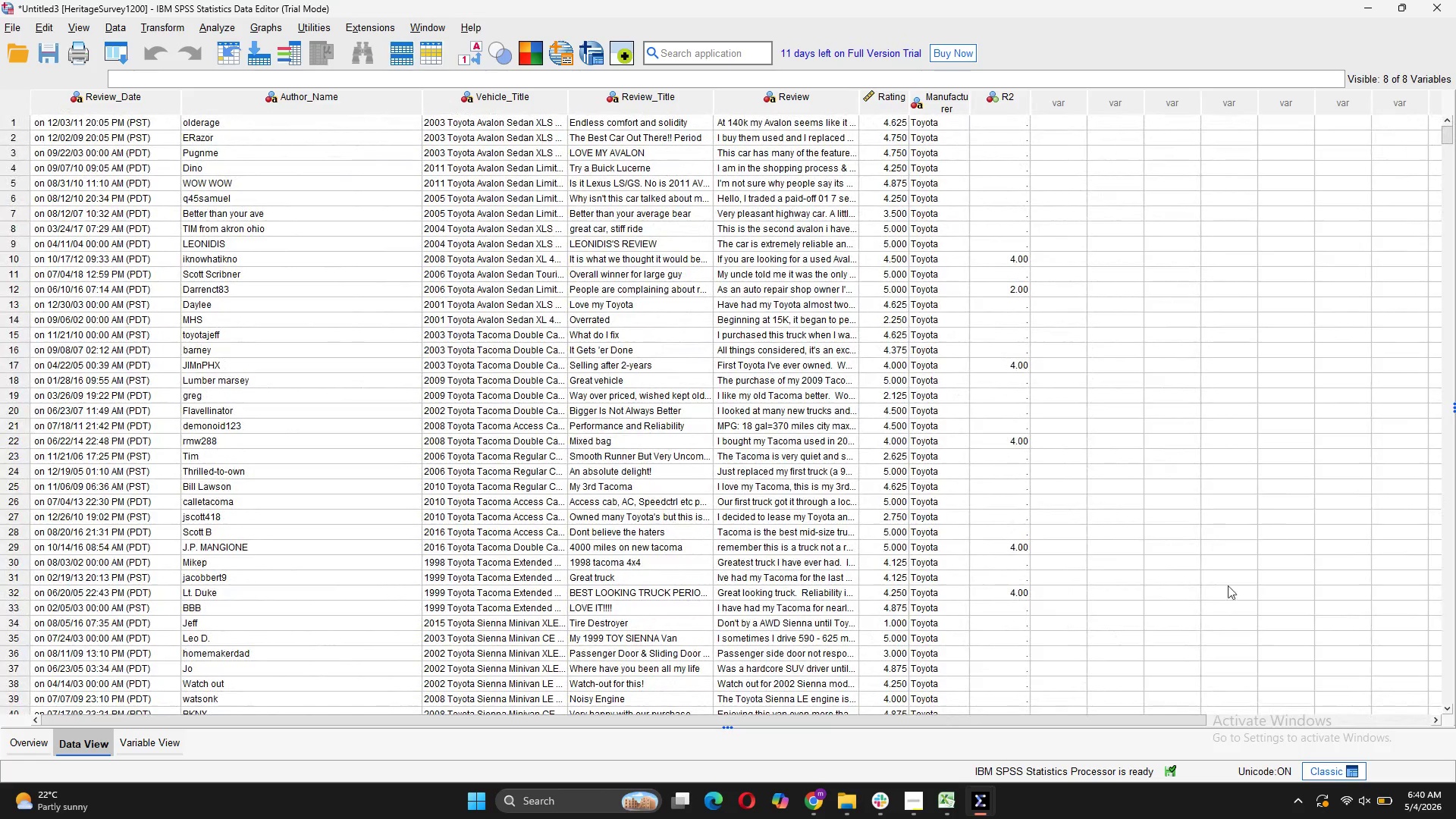 
mouse_move([979, 794])
 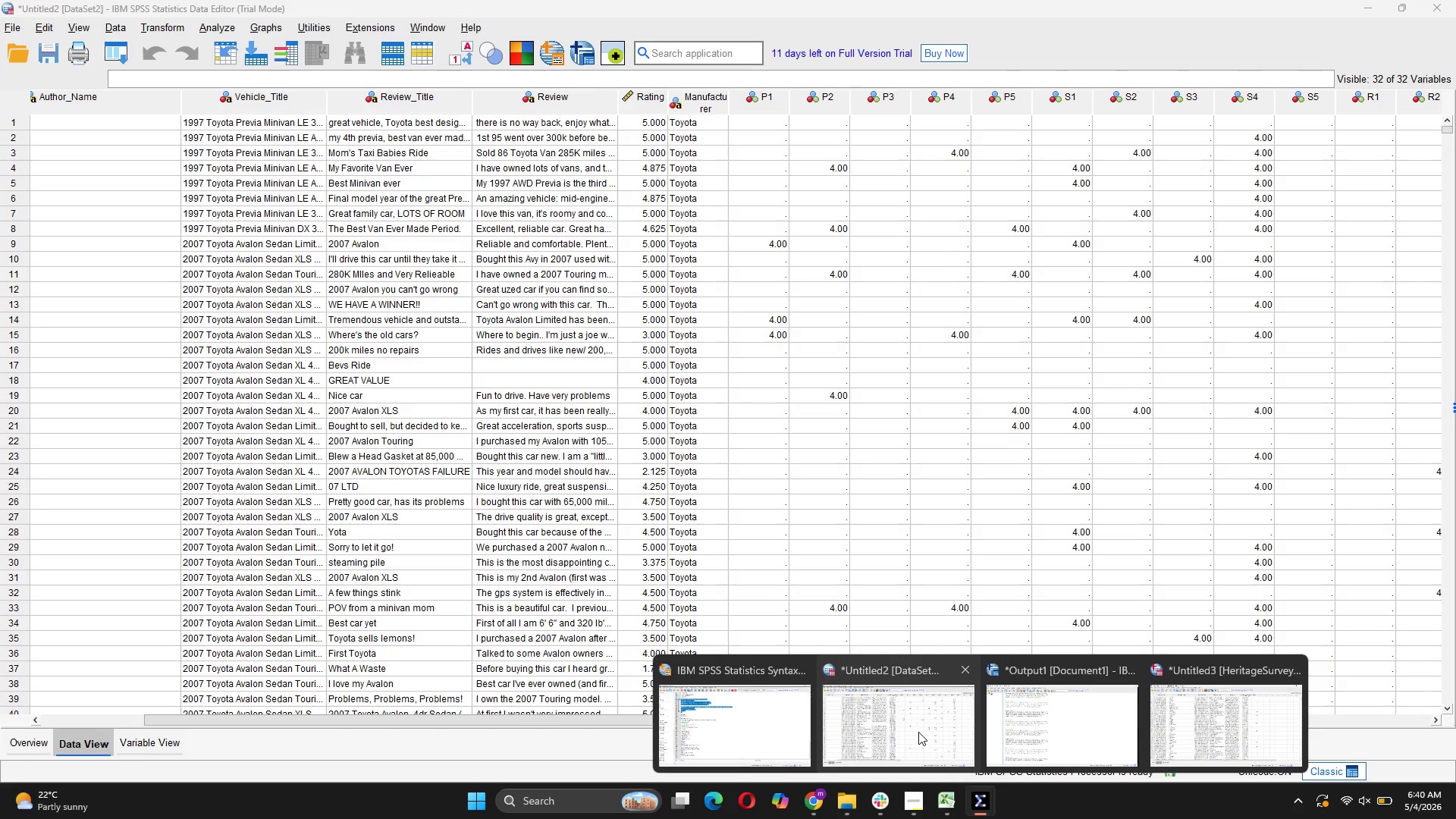 
left_click([918, 732])
 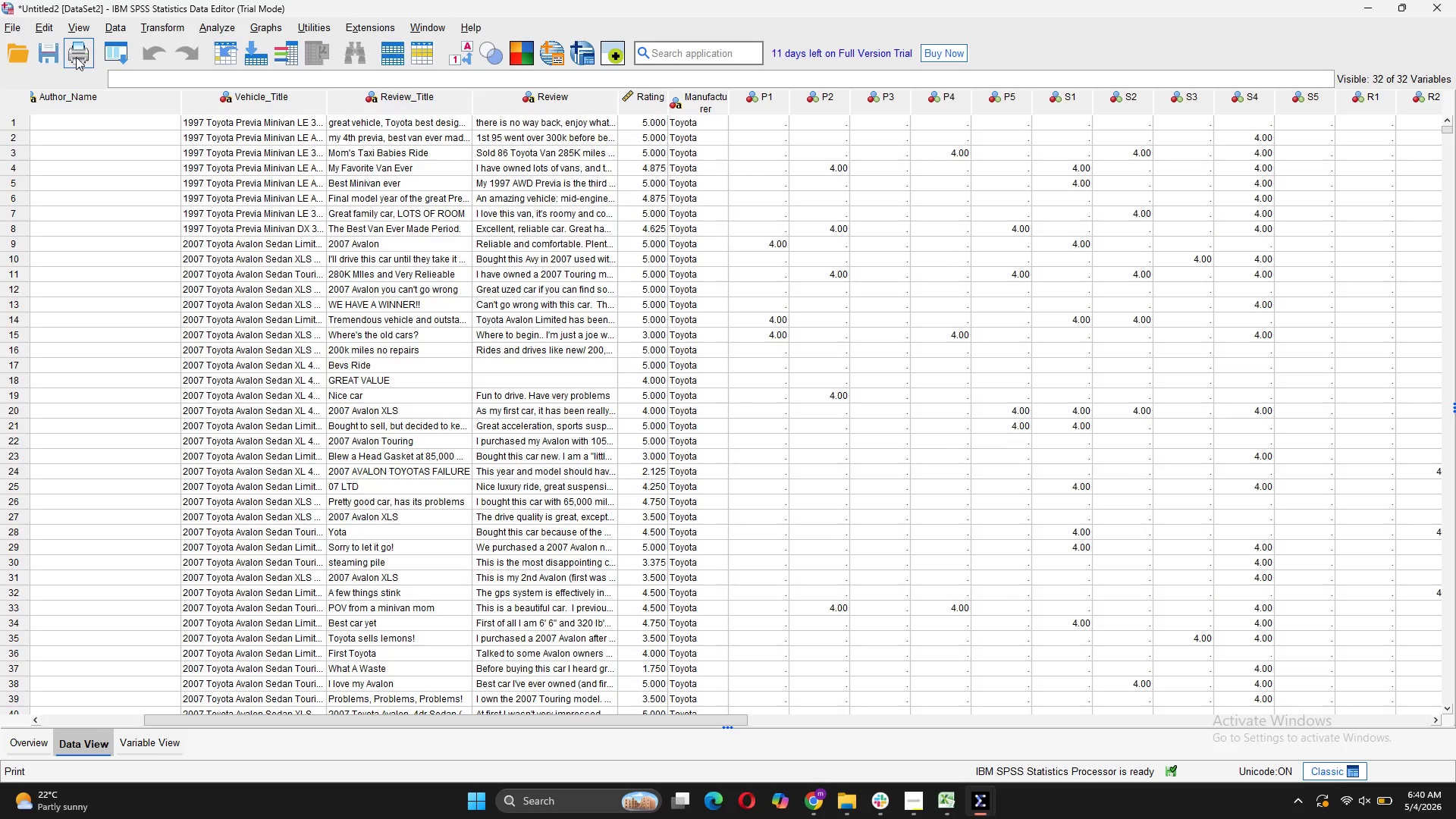 
left_click([118, 23])
 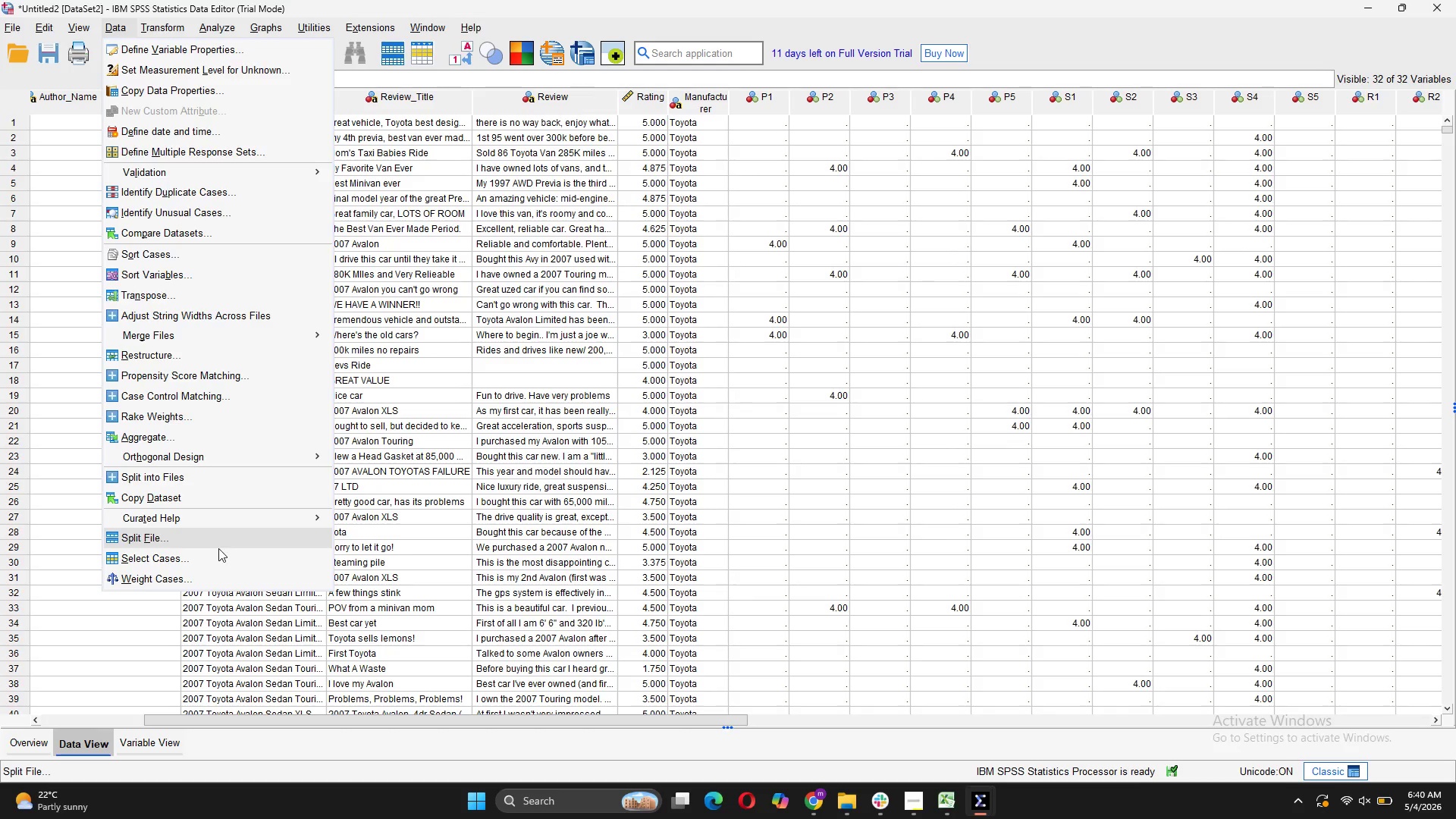 
left_click([221, 557])
 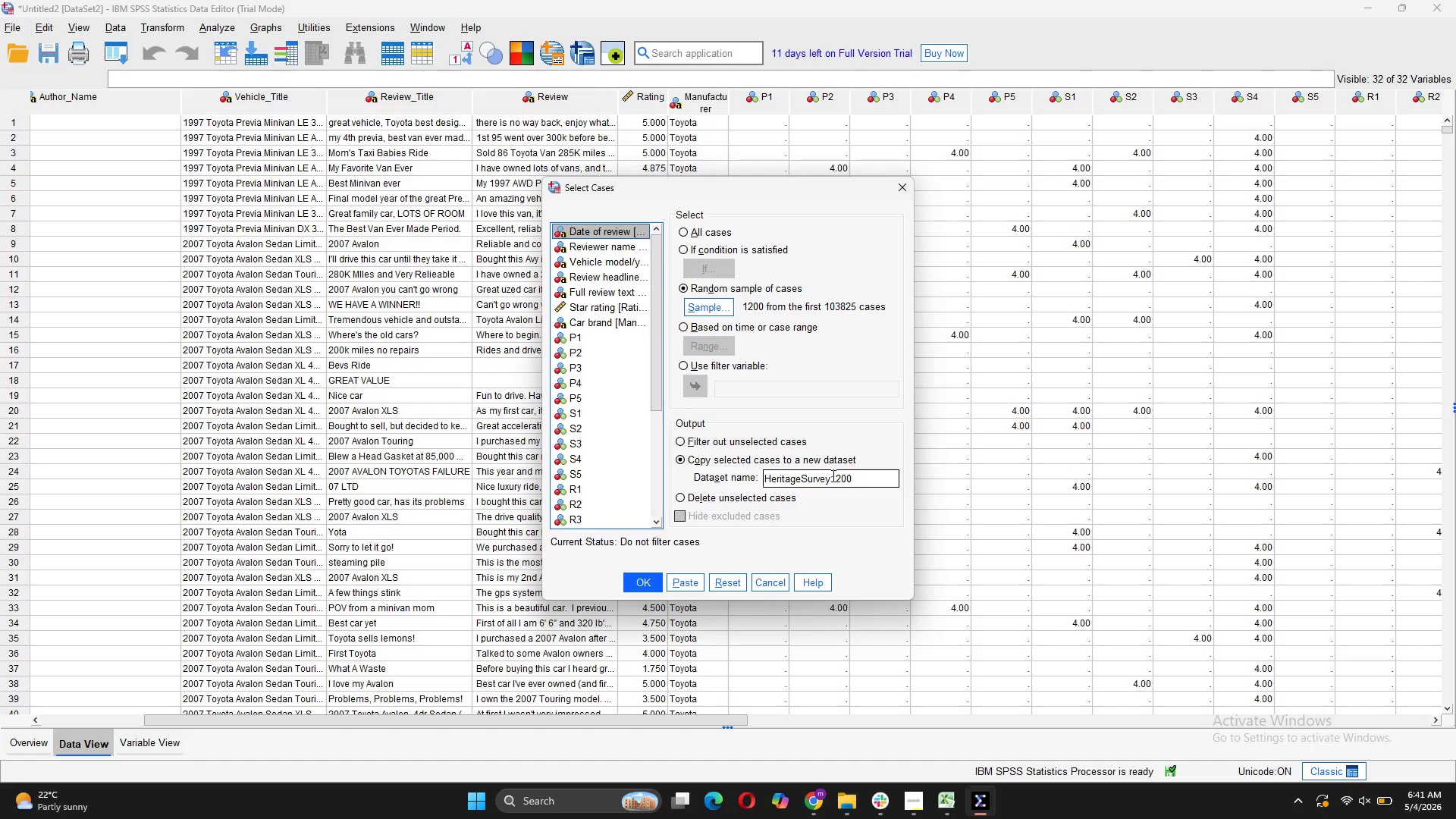 
wait(6.03)
 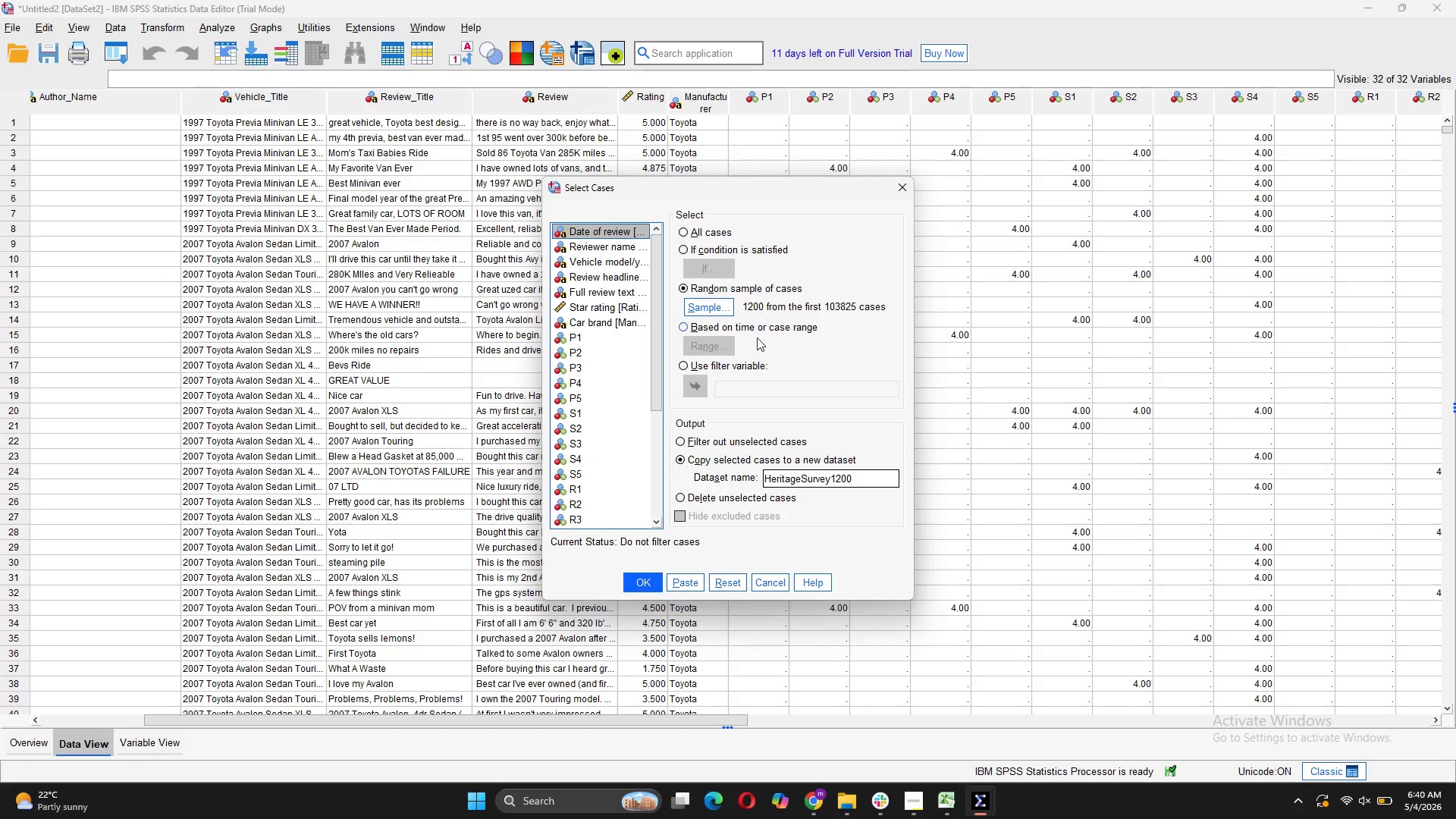 
left_click([824, 483])
 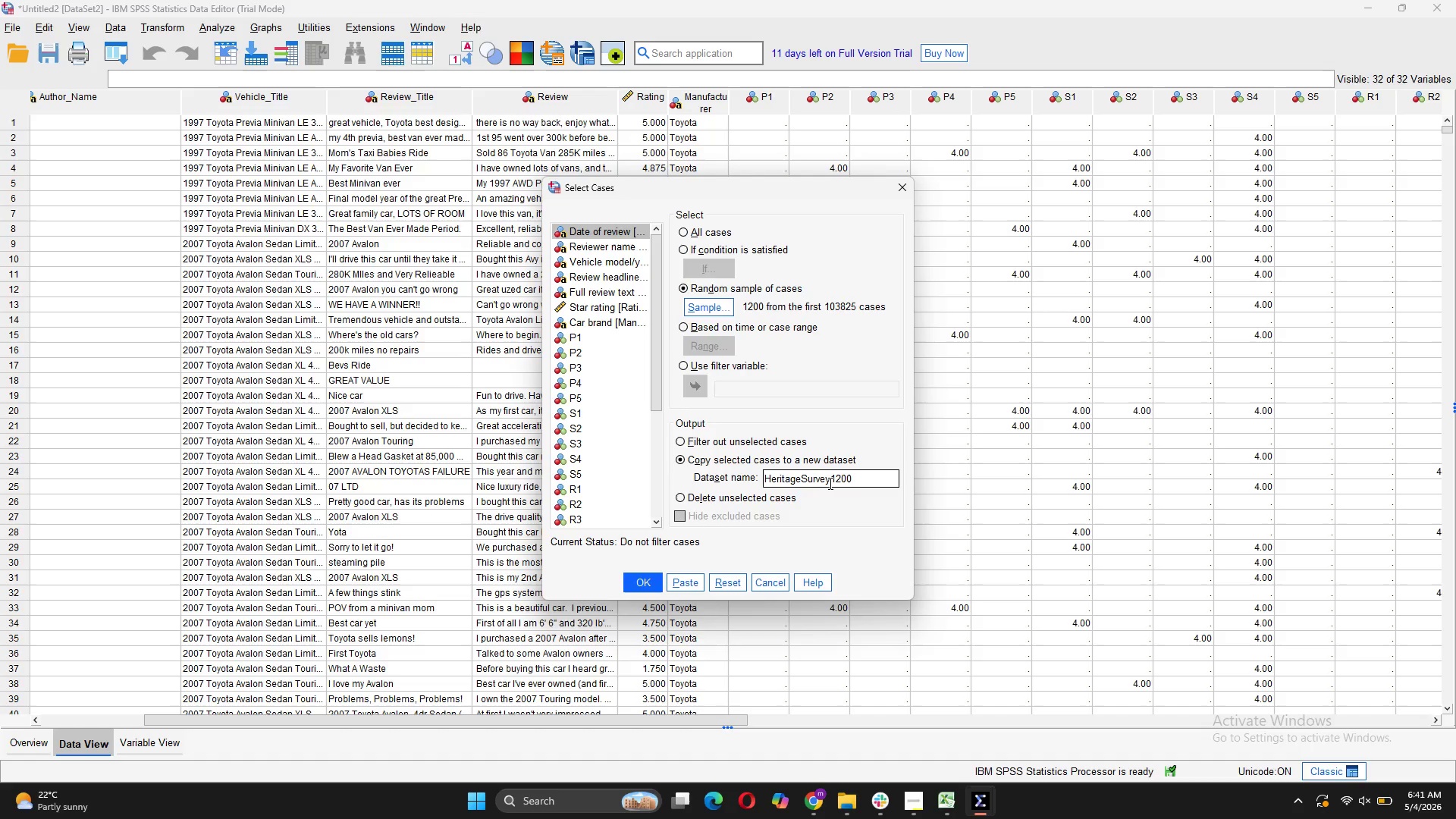 
key(Backspace)
 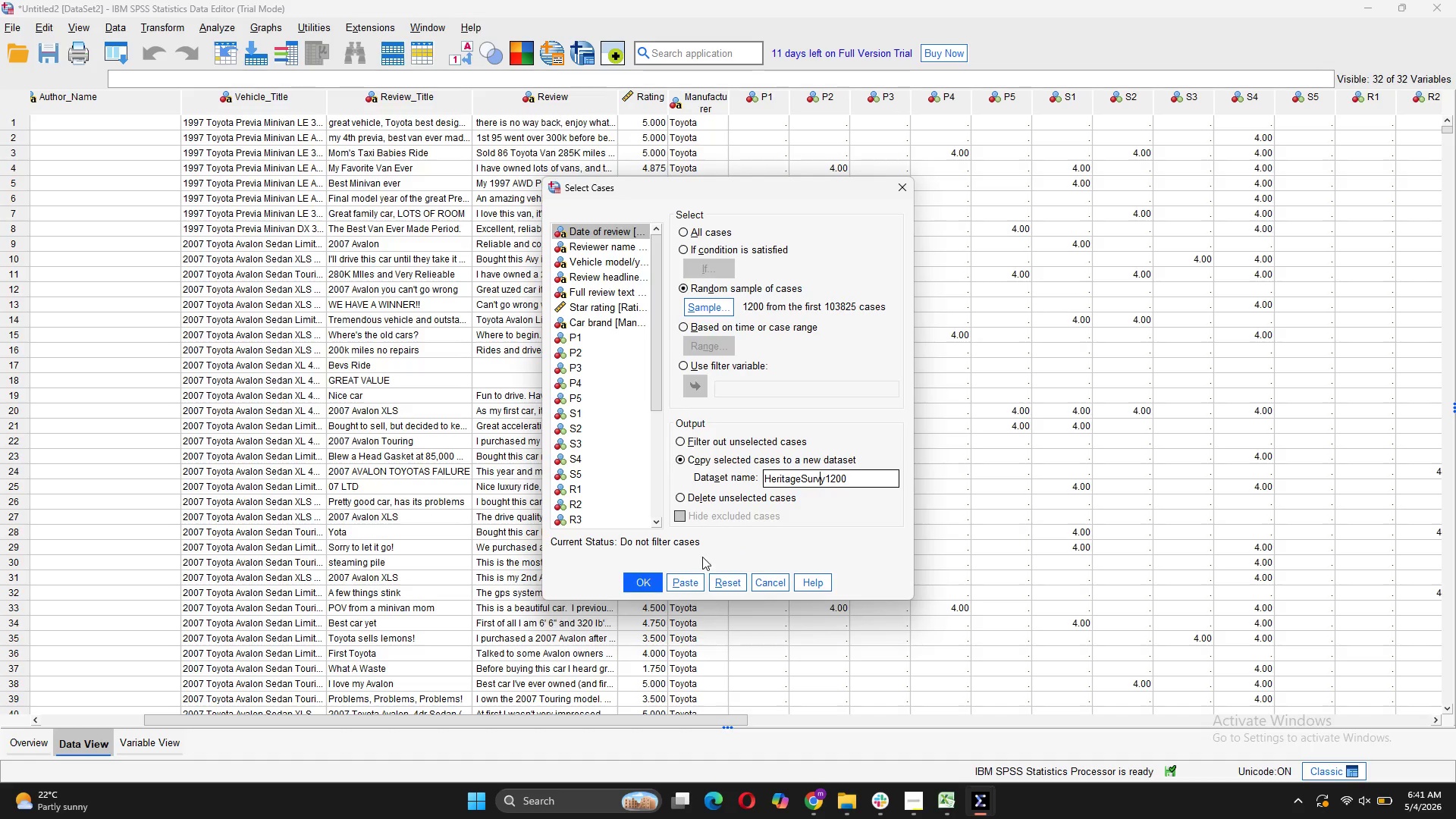 
left_click([658, 577])
 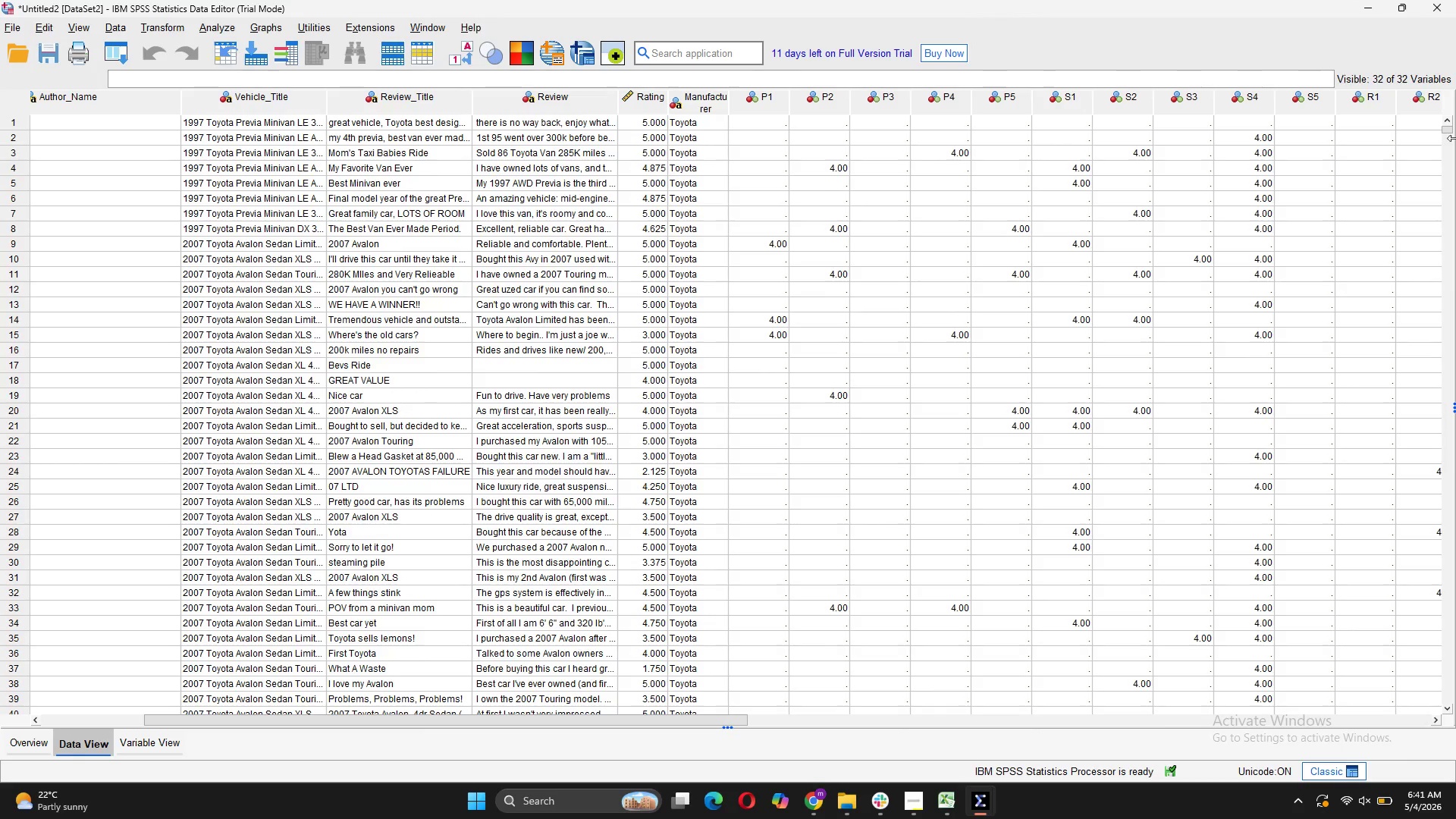 
wait(6.34)
 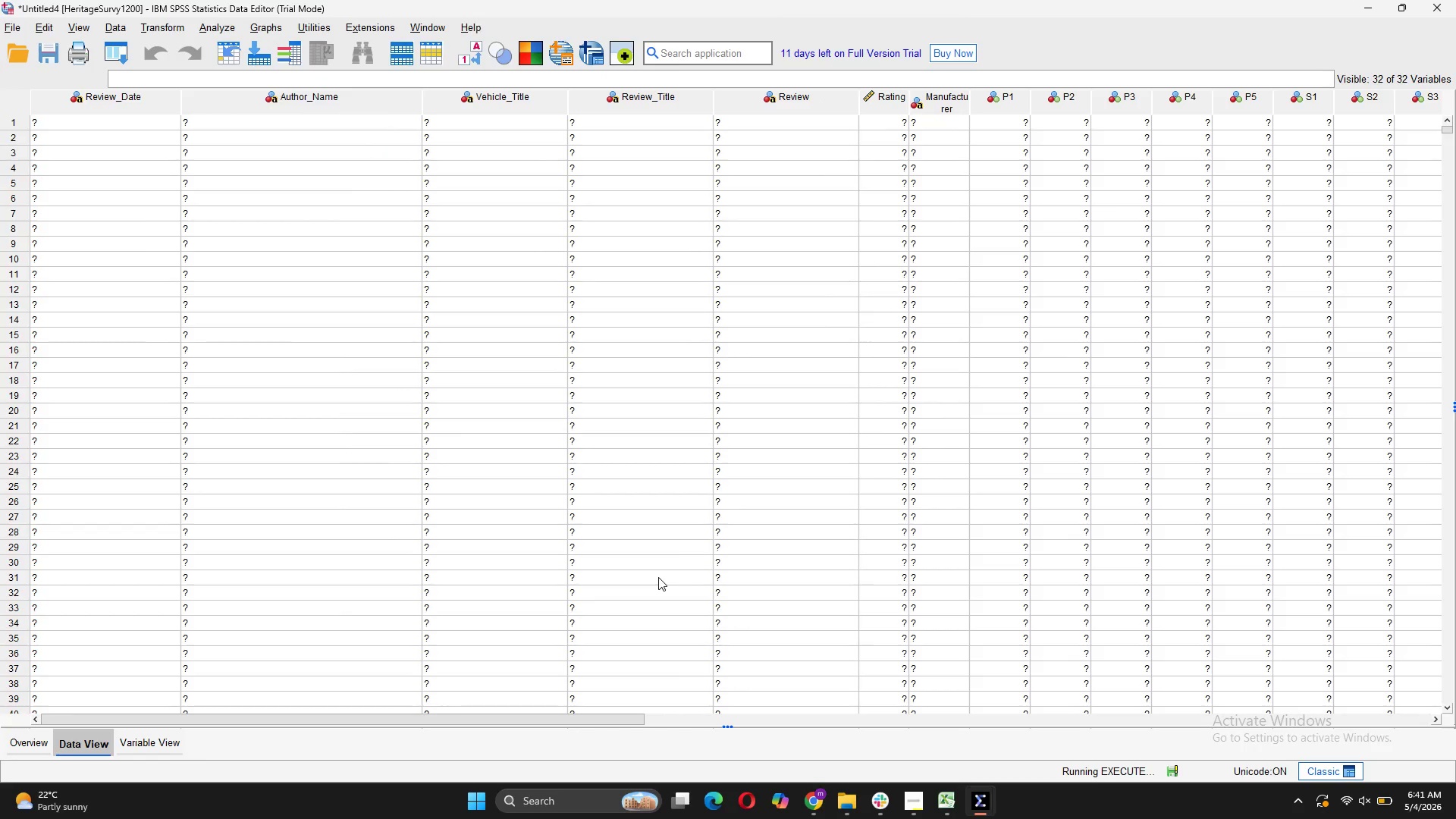 
left_click_drag(start_coordinate=[1448, 132], to_coordinate=[1455, 112])
 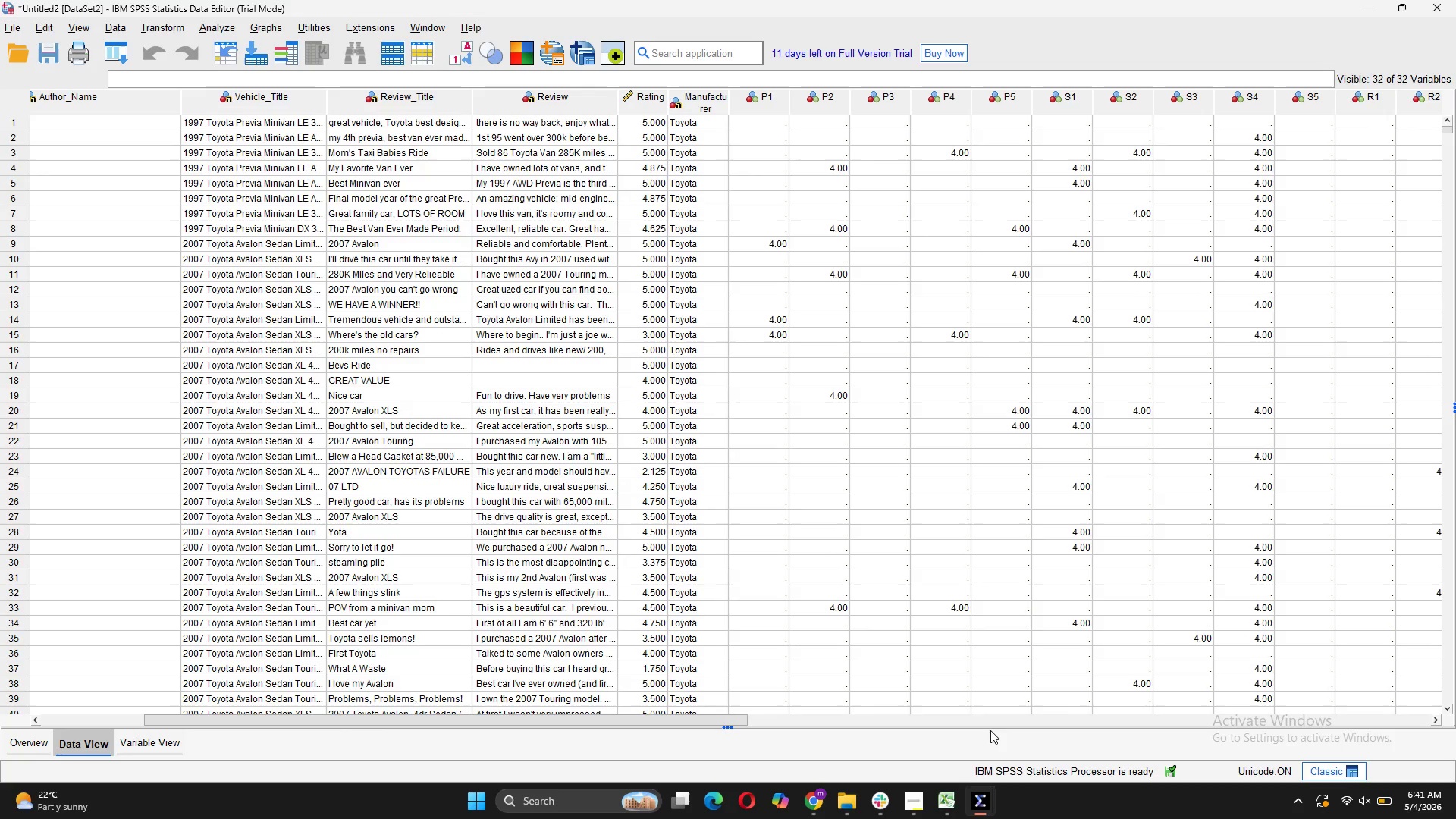 
mouse_move([978, 799])
 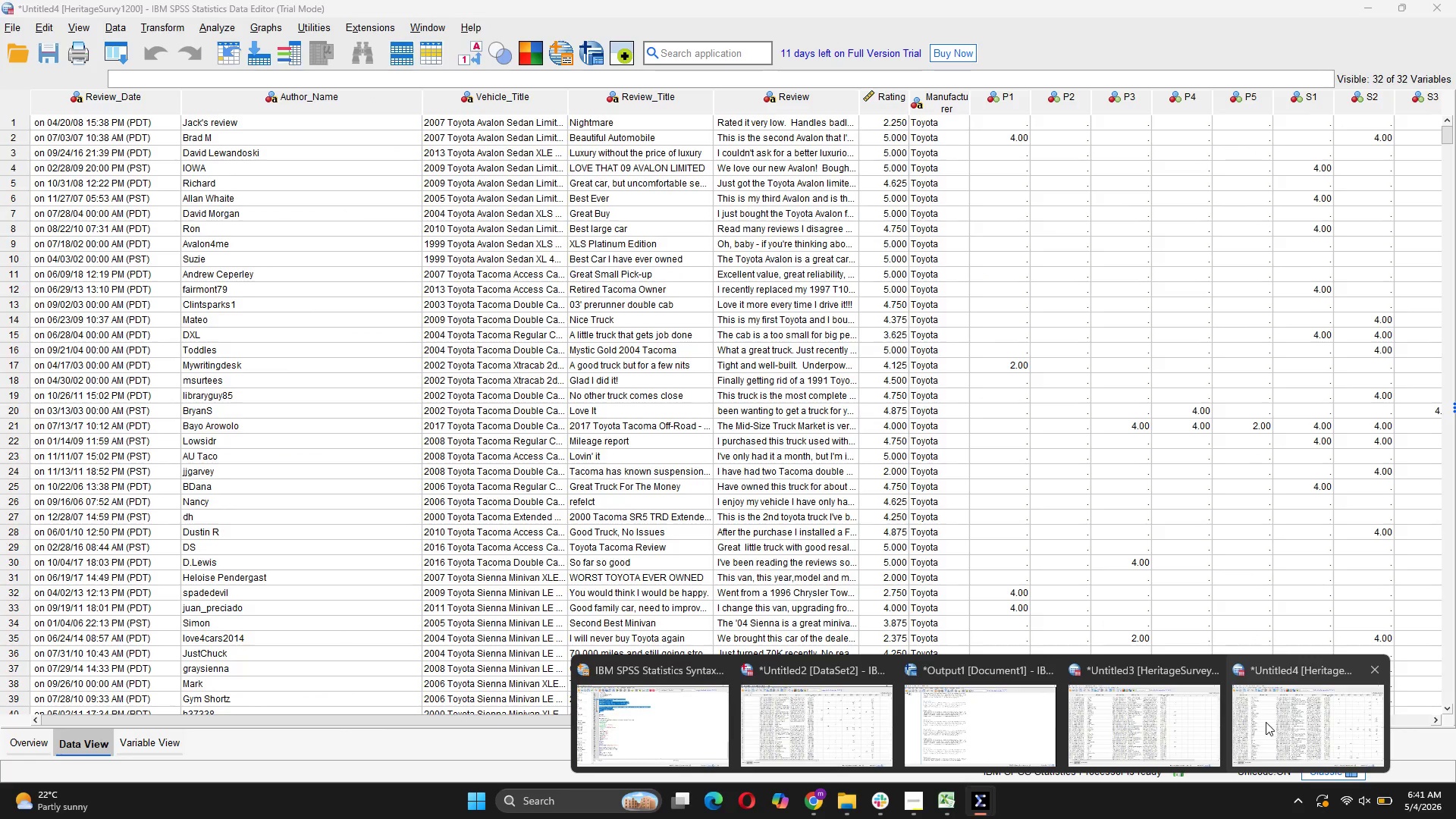 
left_click([1266, 722])
 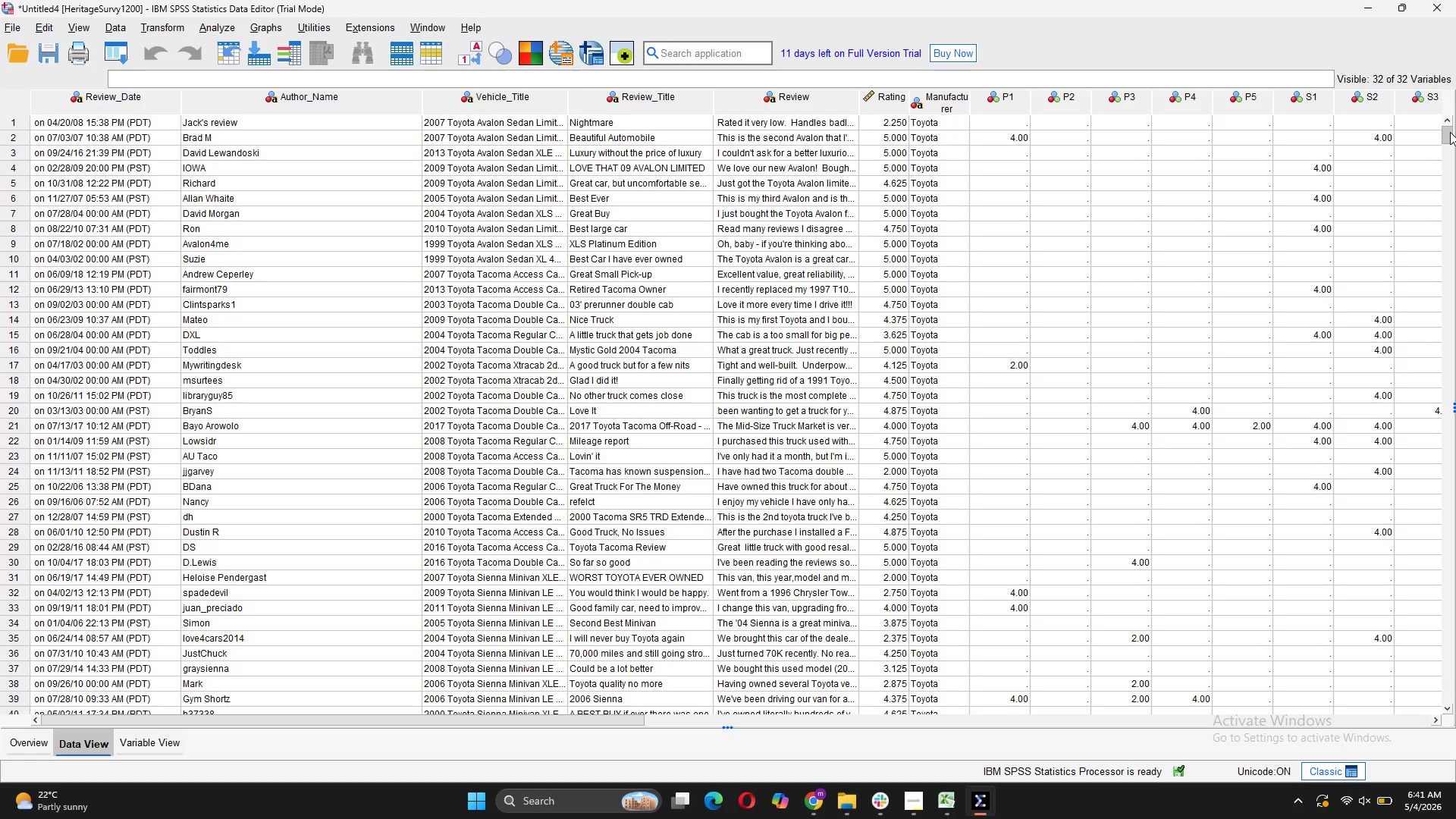 
left_click_drag(start_coordinate=[1450, 132], to_coordinate=[1455, 107])
 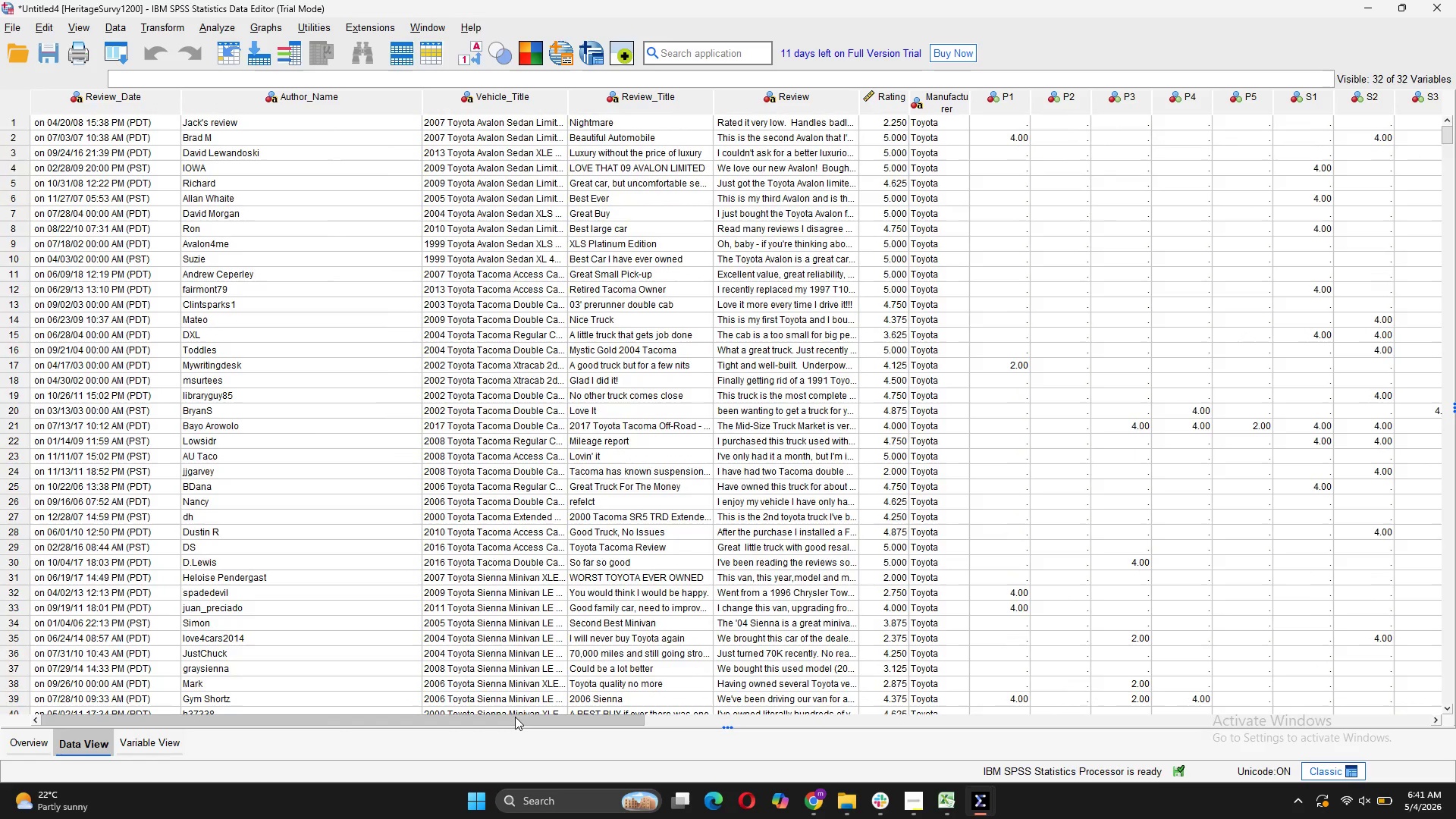 
left_click_drag(start_coordinate=[515, 717], to_coordinate=[259, 730])
 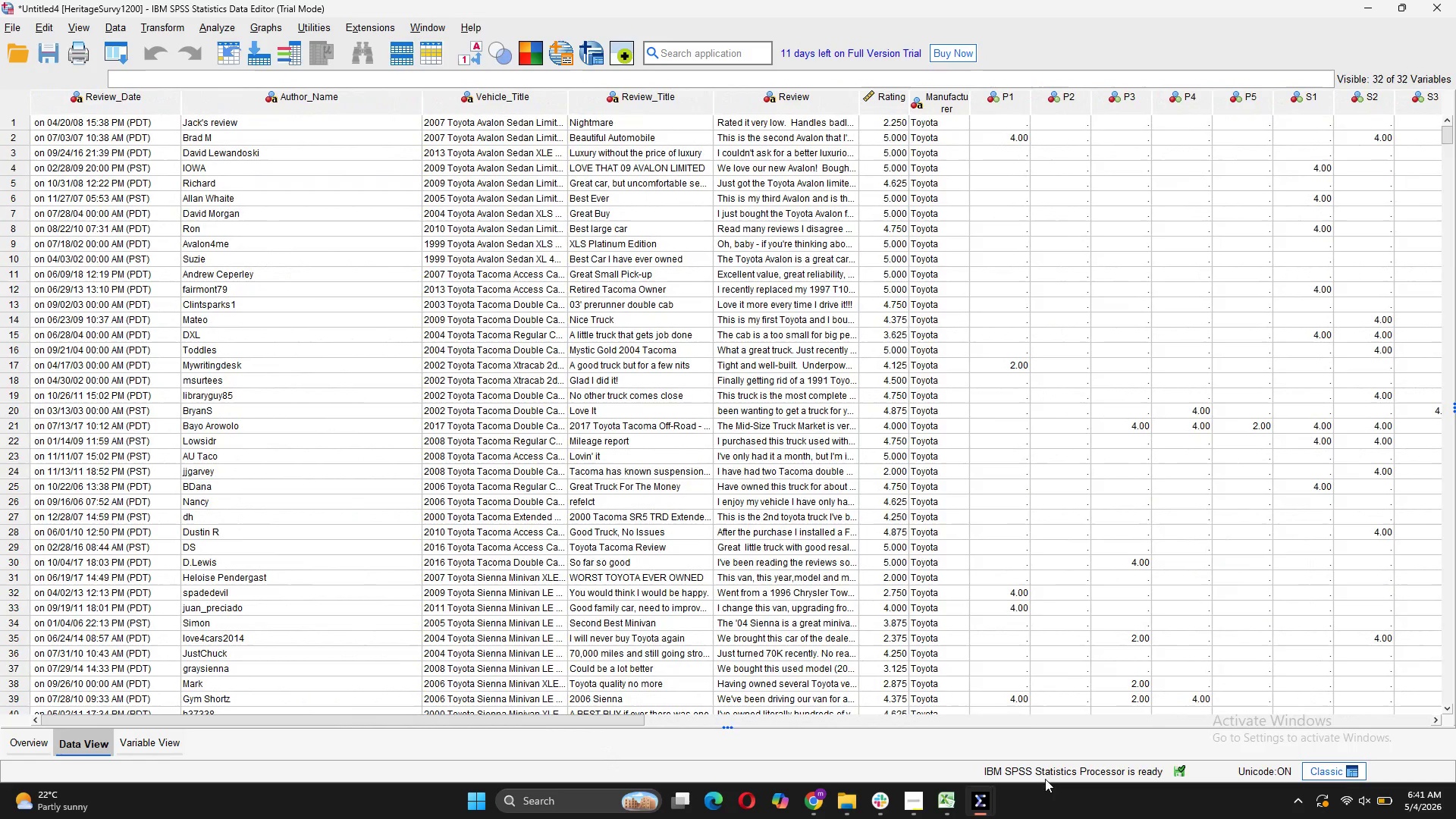 
mouse_move([984, 805])
 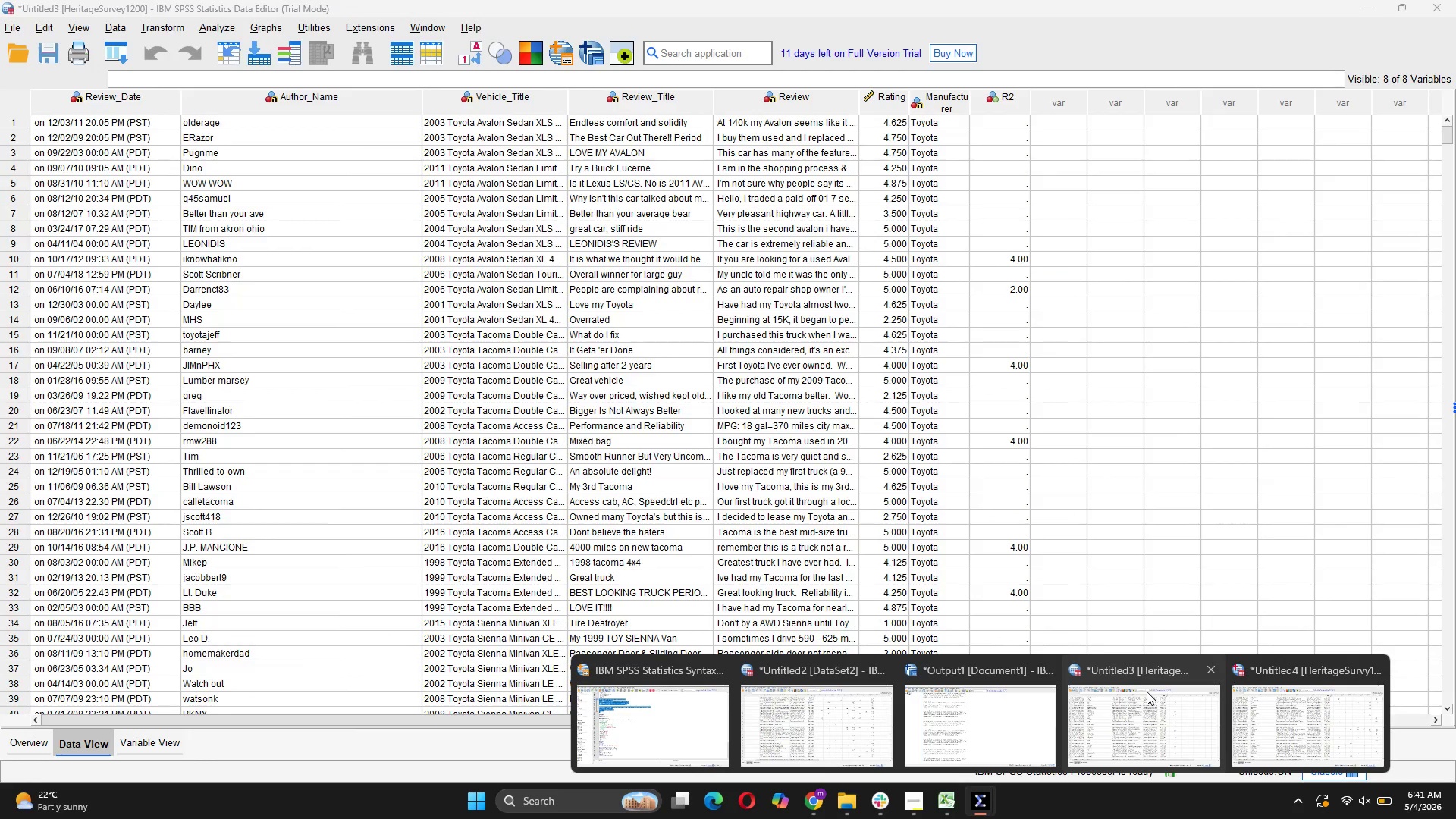 
wait(5.42)
 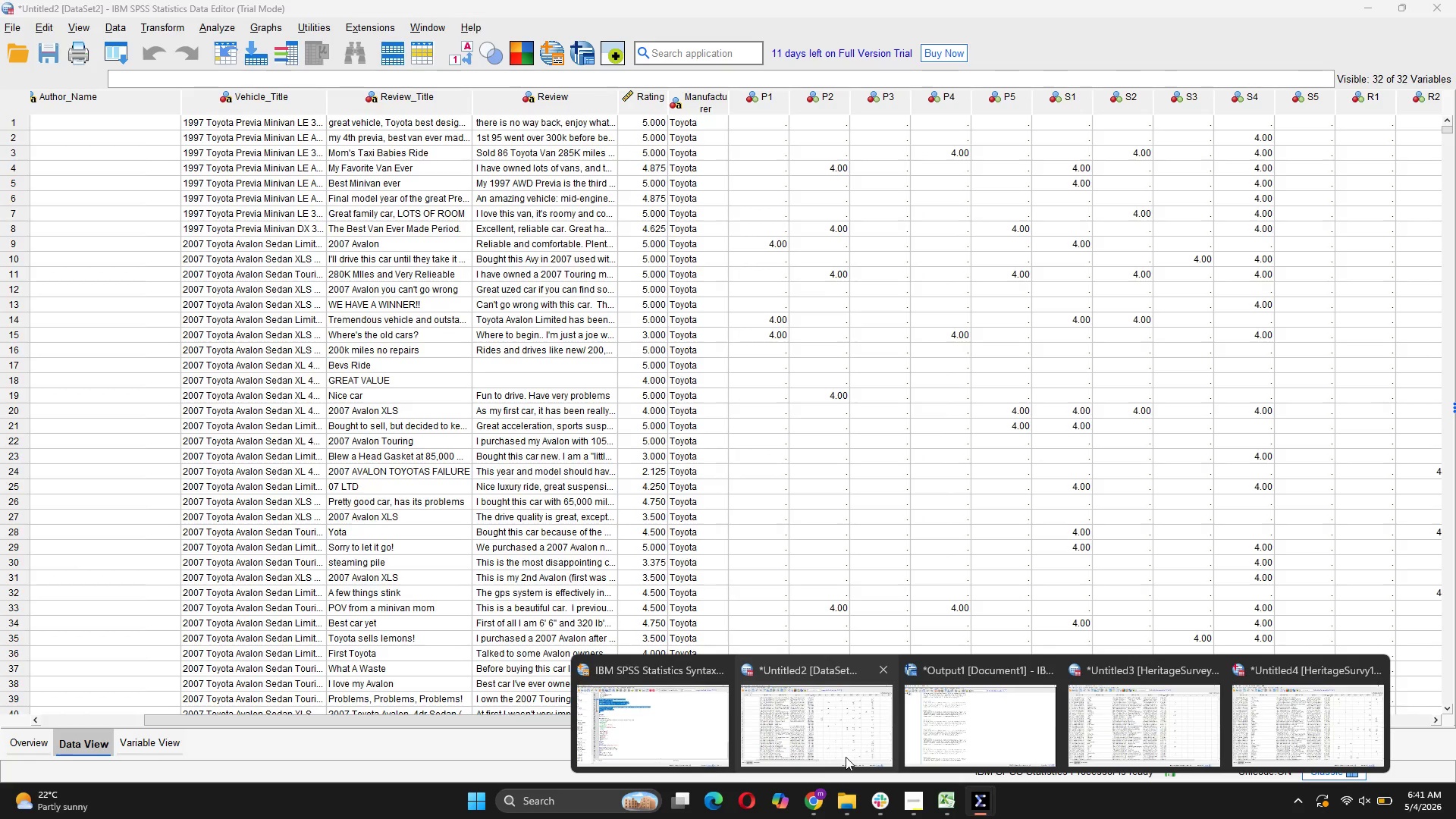 
left_click([1147, 692])
 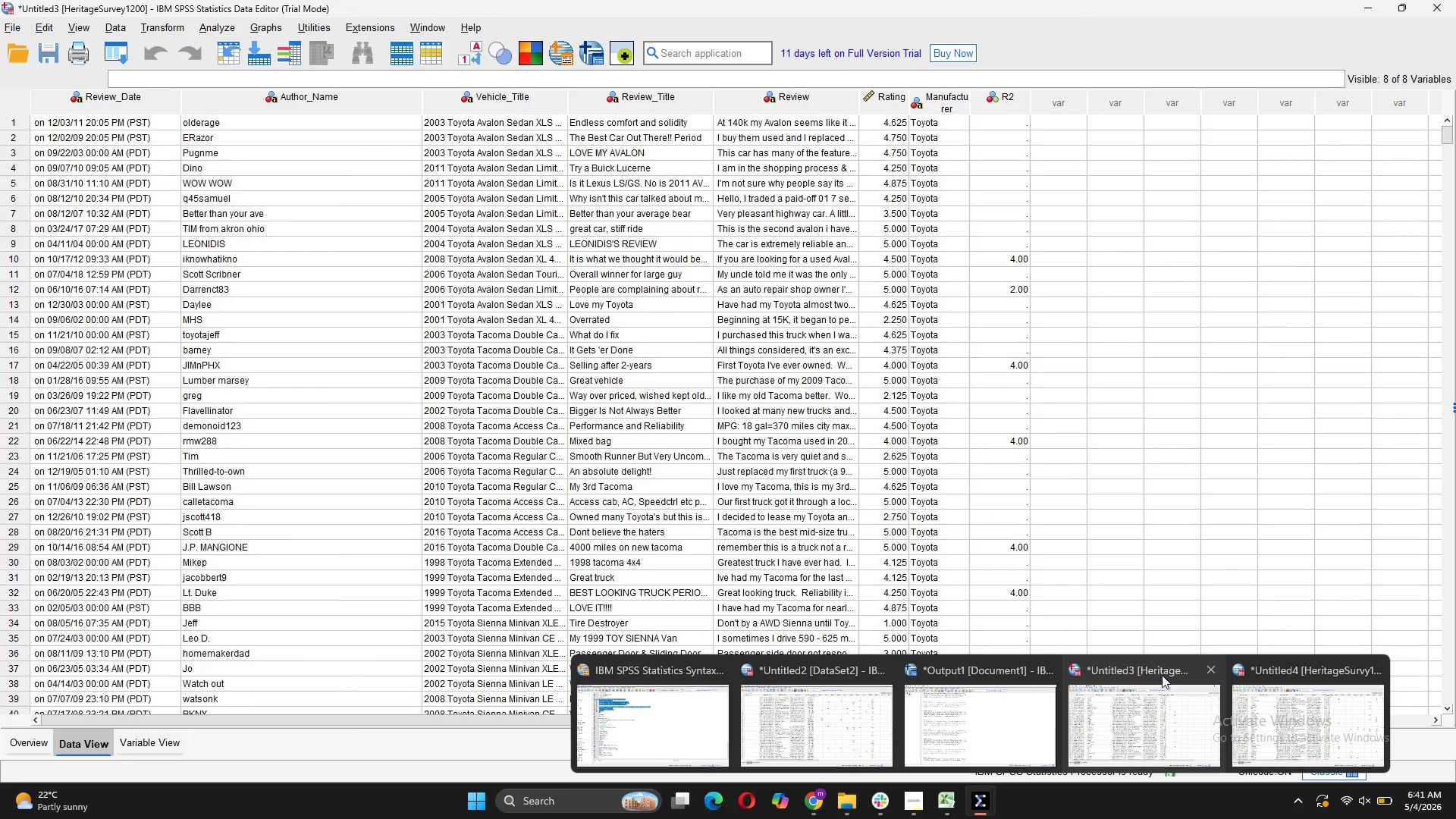 
left_click([1209, 669])
 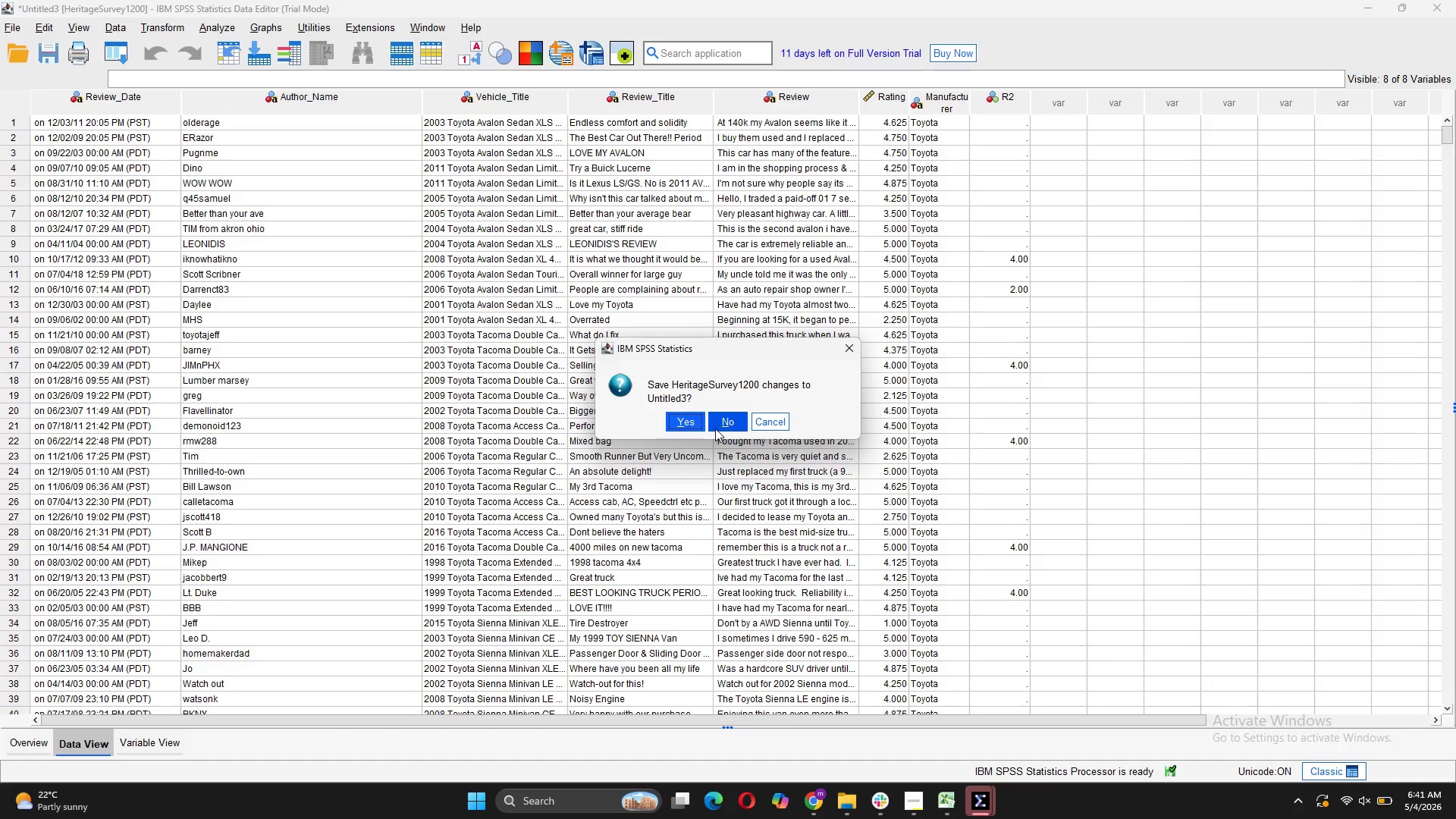 
left_click([693, 418])
 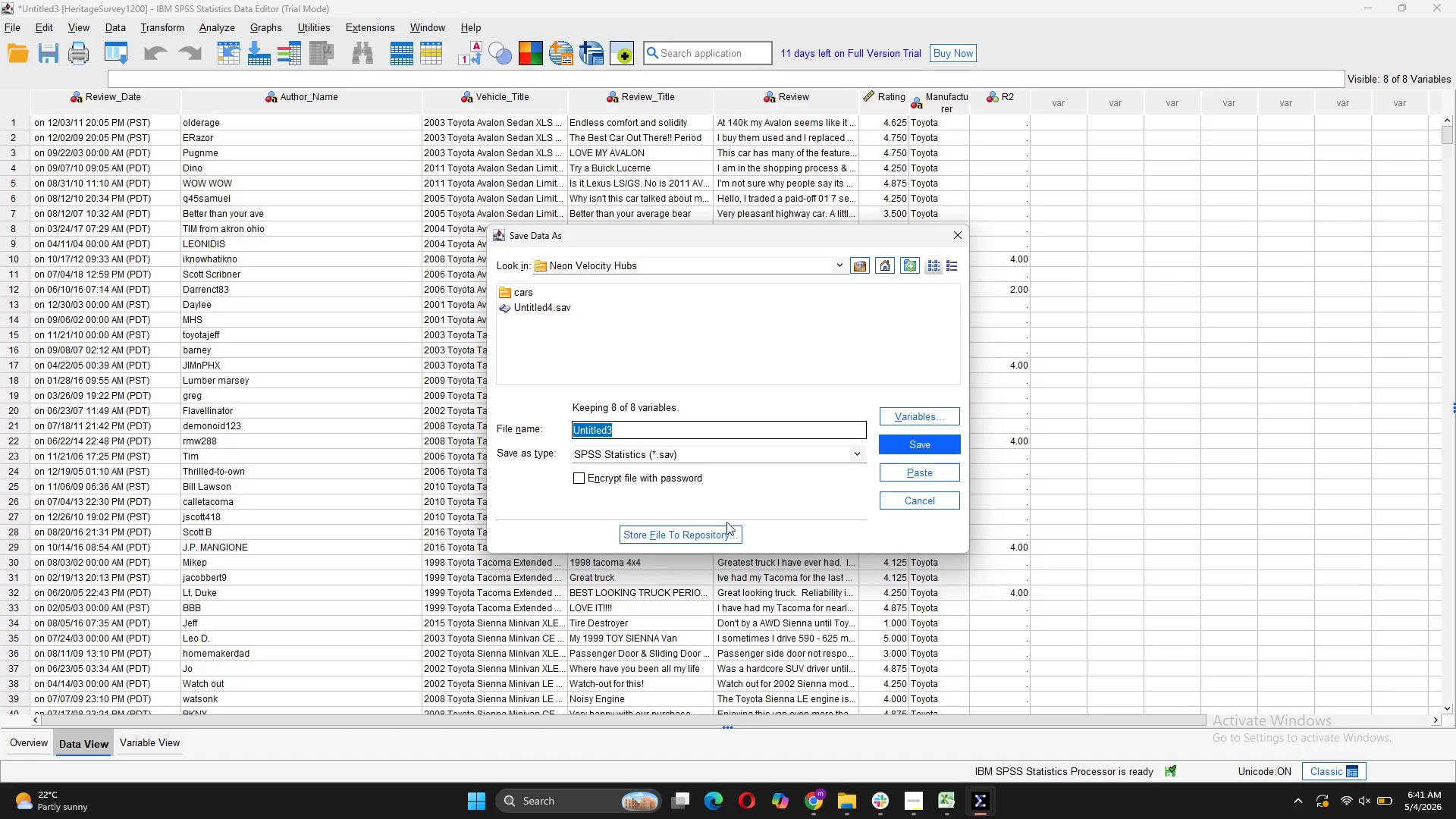 
left_click([908, 453])
 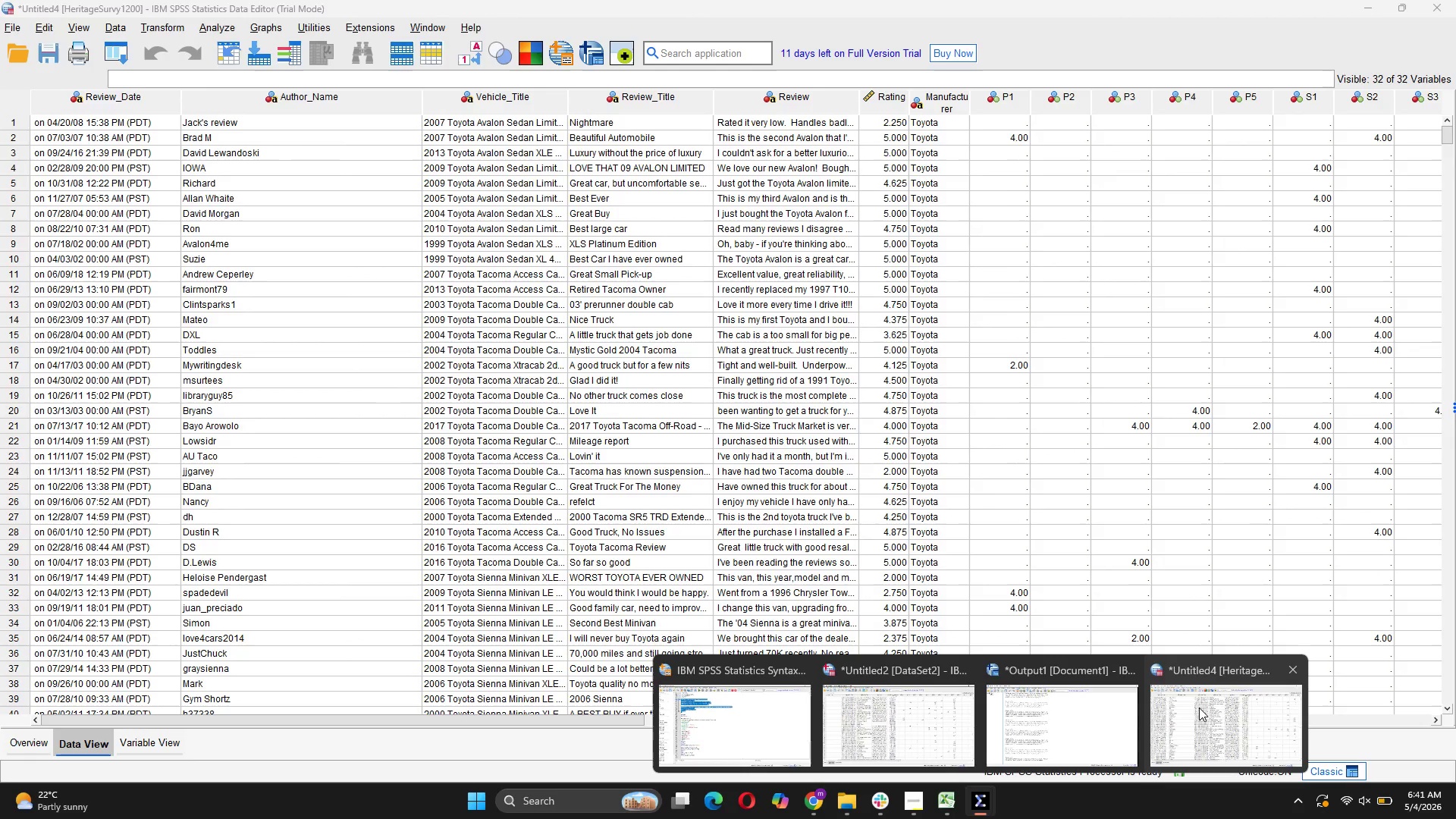 
wait(10.66)
 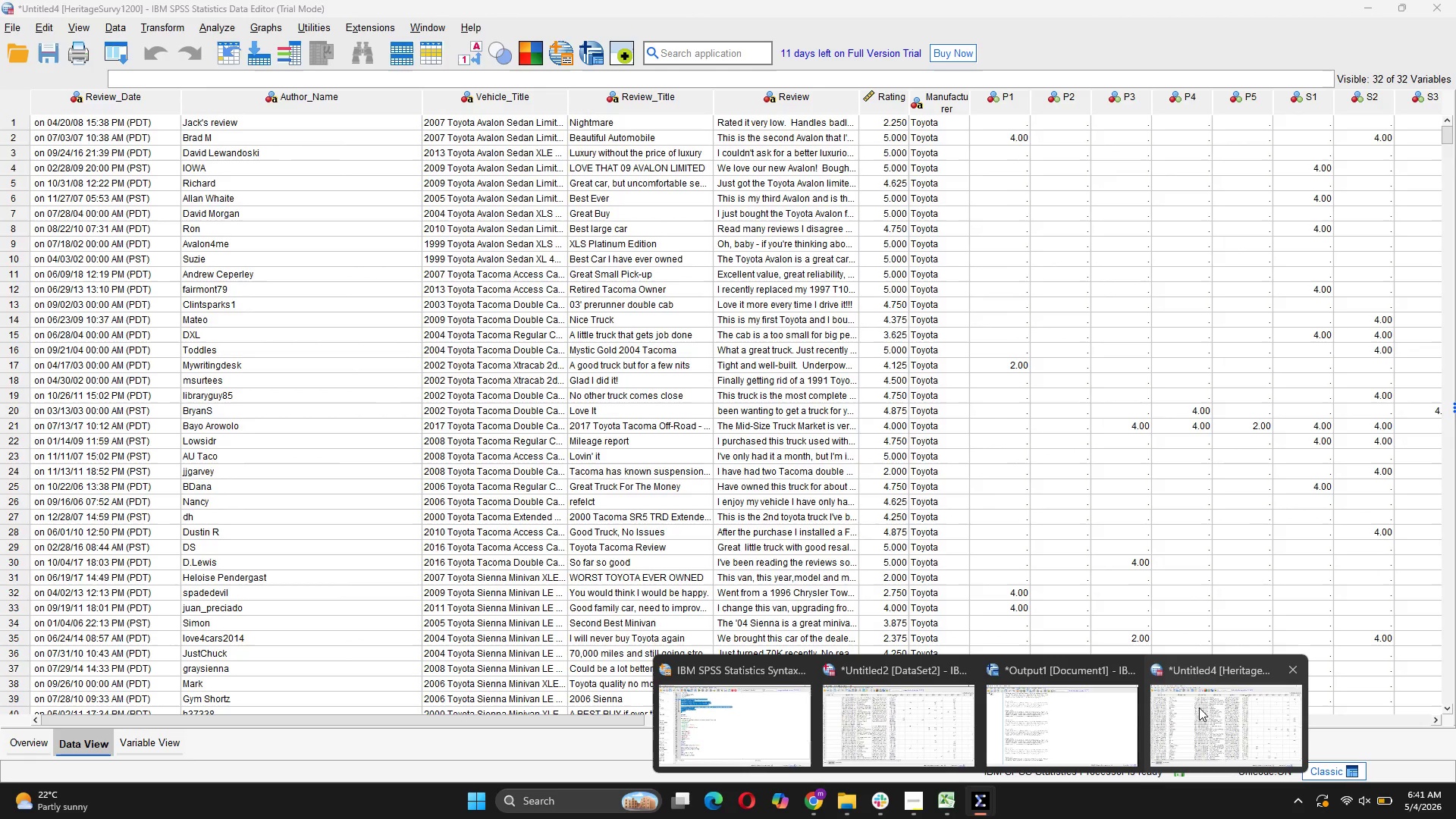 
left_click([1254, 736])
 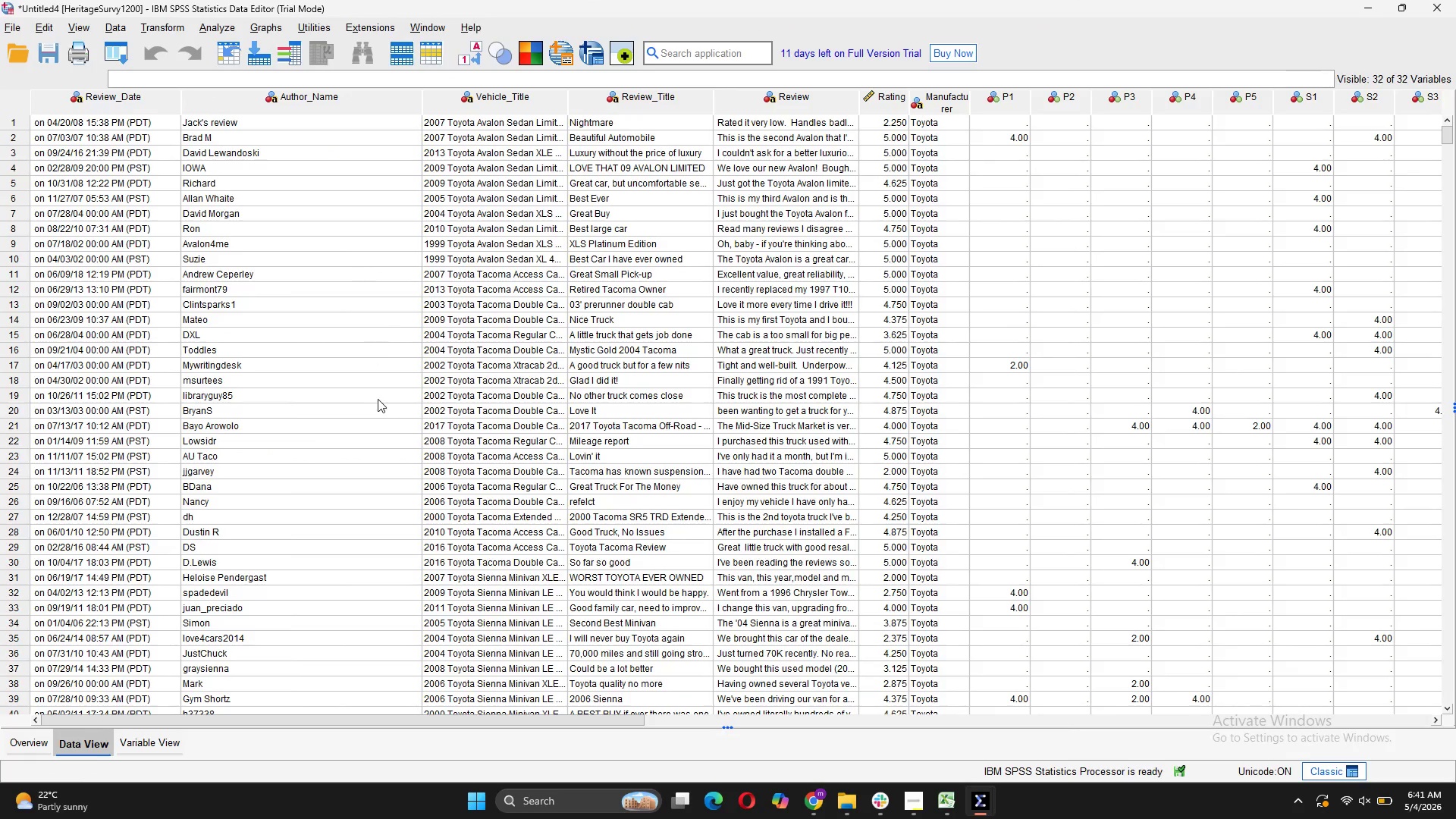 
scroll: coordinate [384, 404], scroll_direction: up, amount: 7.0
 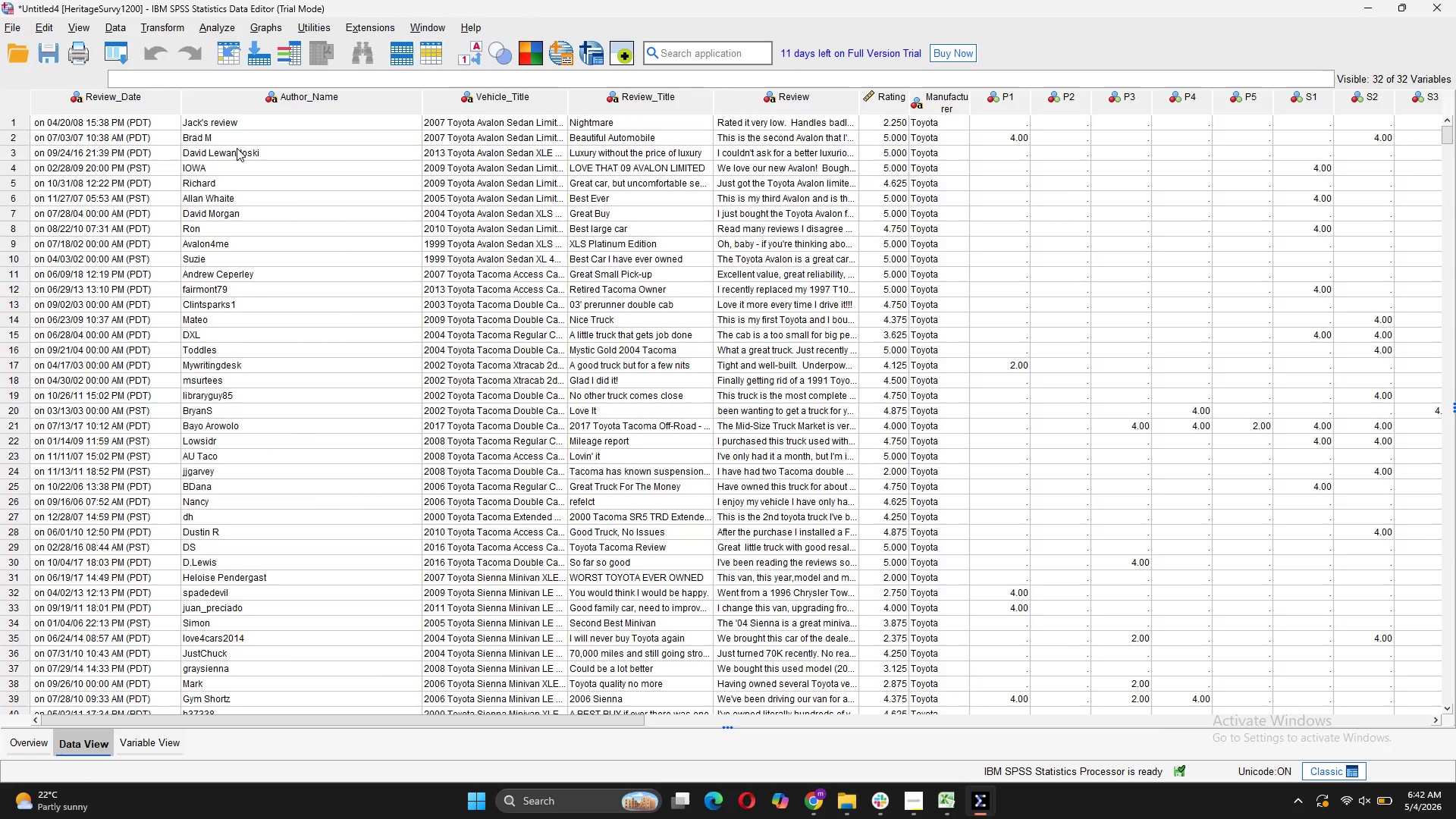 
left_click([228, 31])
 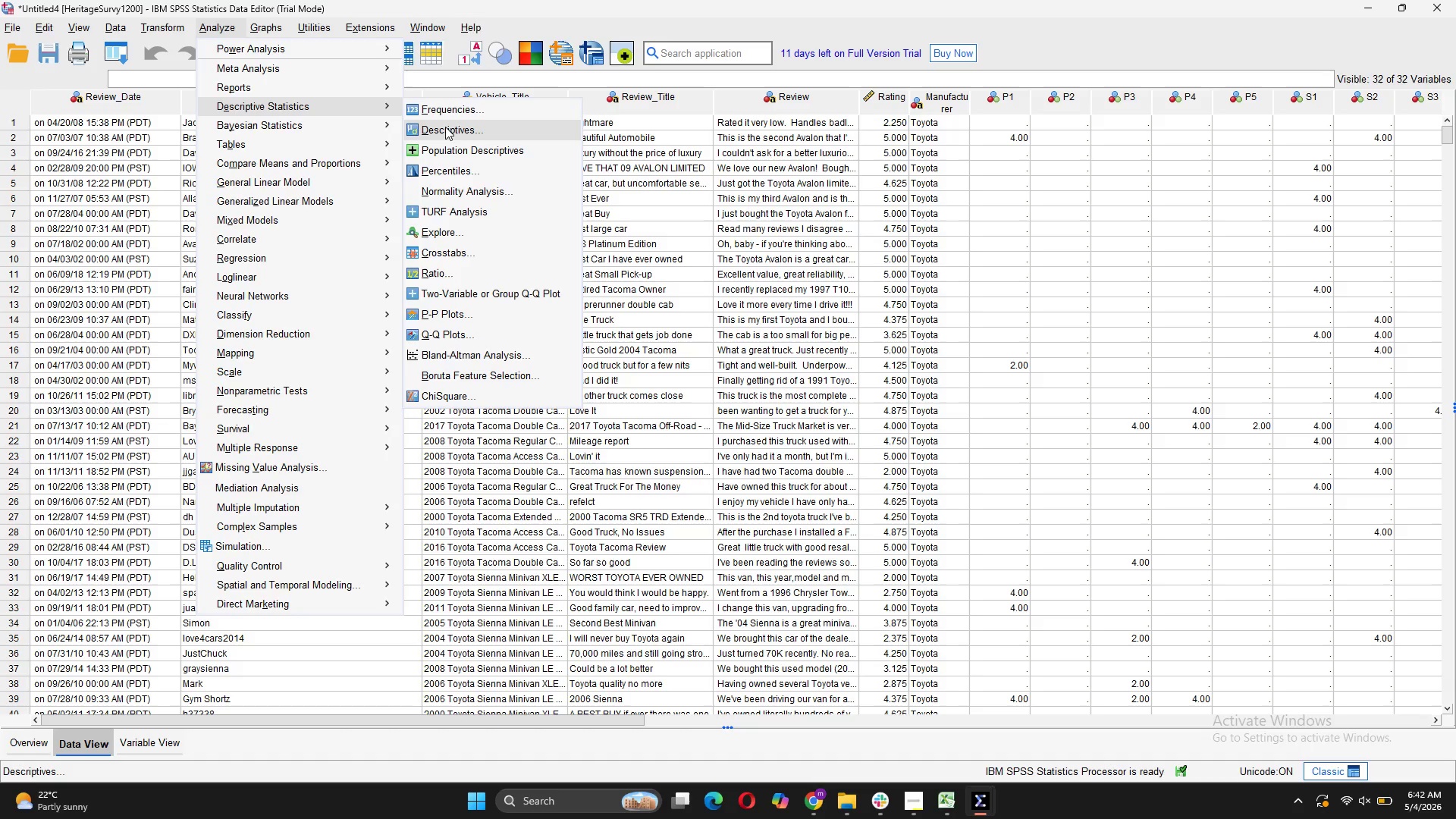 
wait(5.58)
 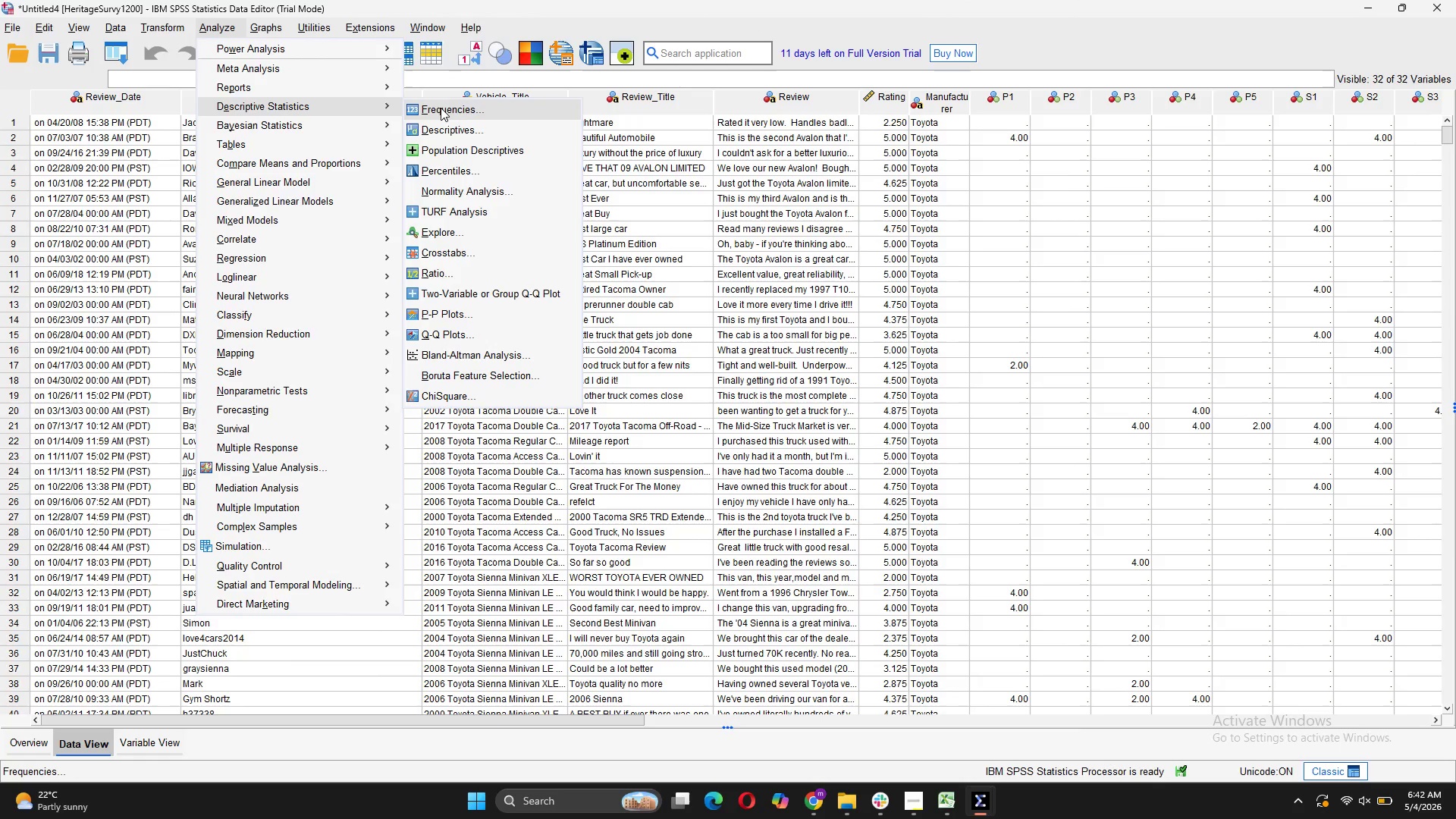 
left_click([445, 127])
 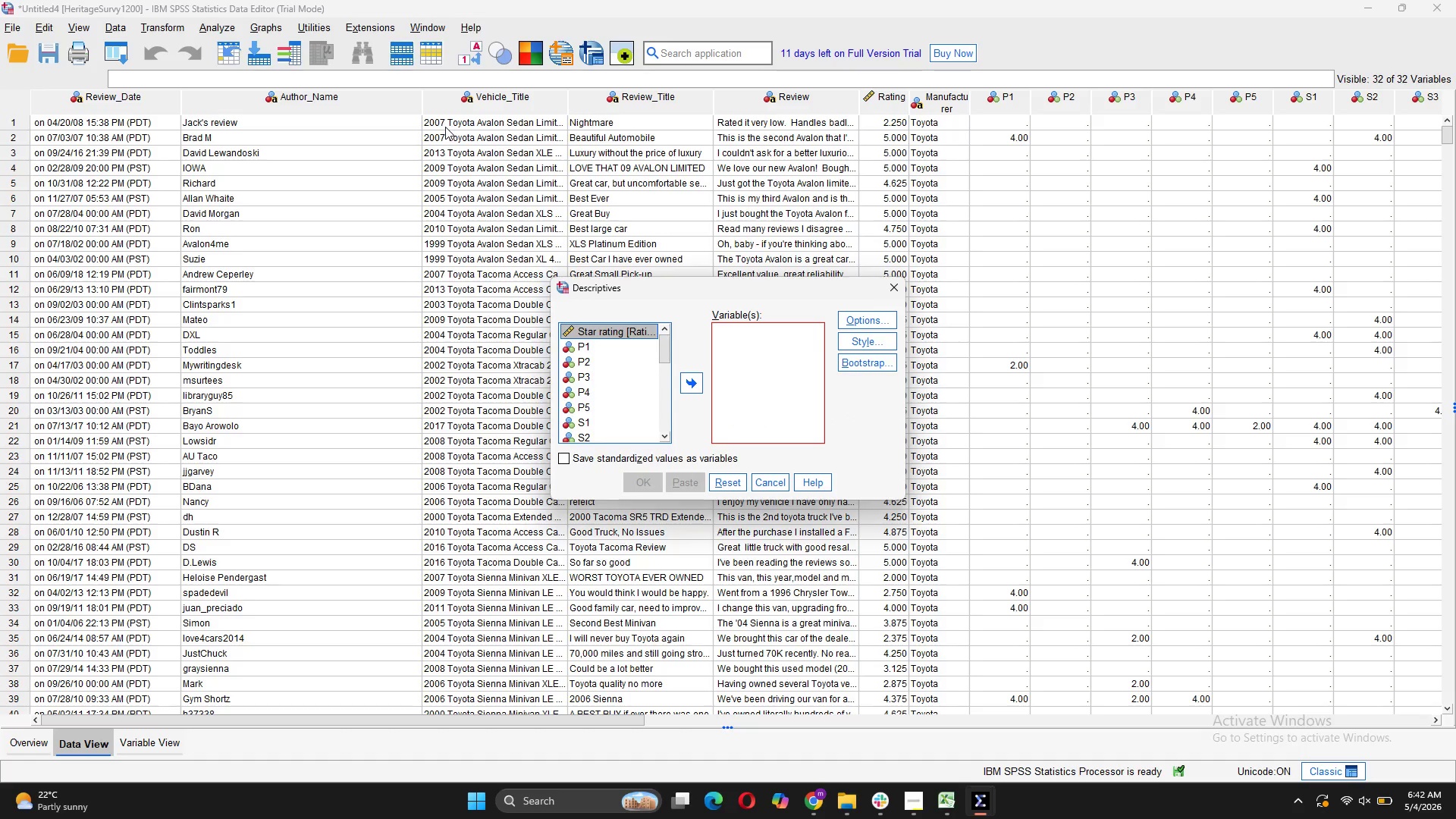 
left_click([583, 343])
 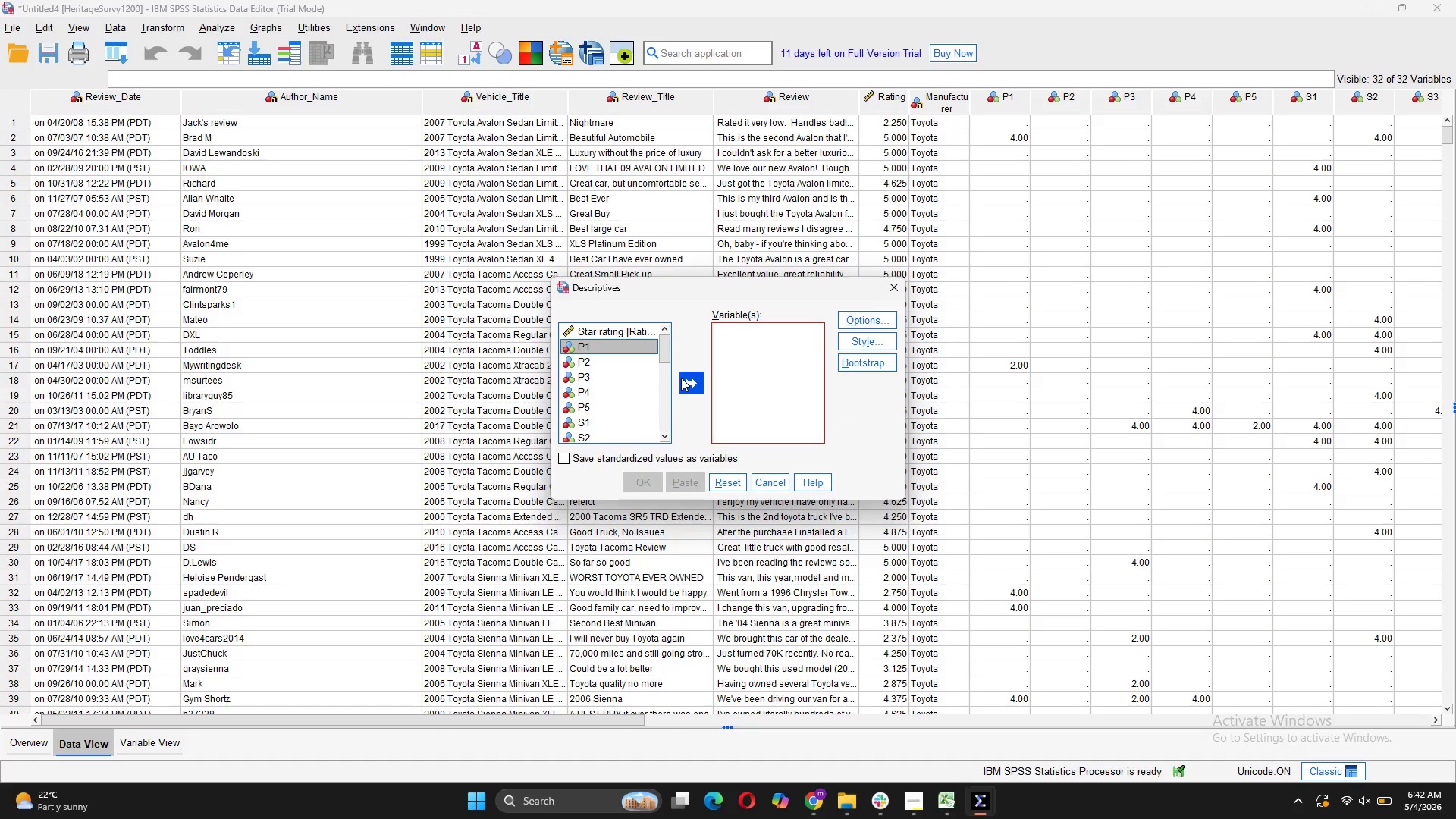 
left_click([681, 378])
 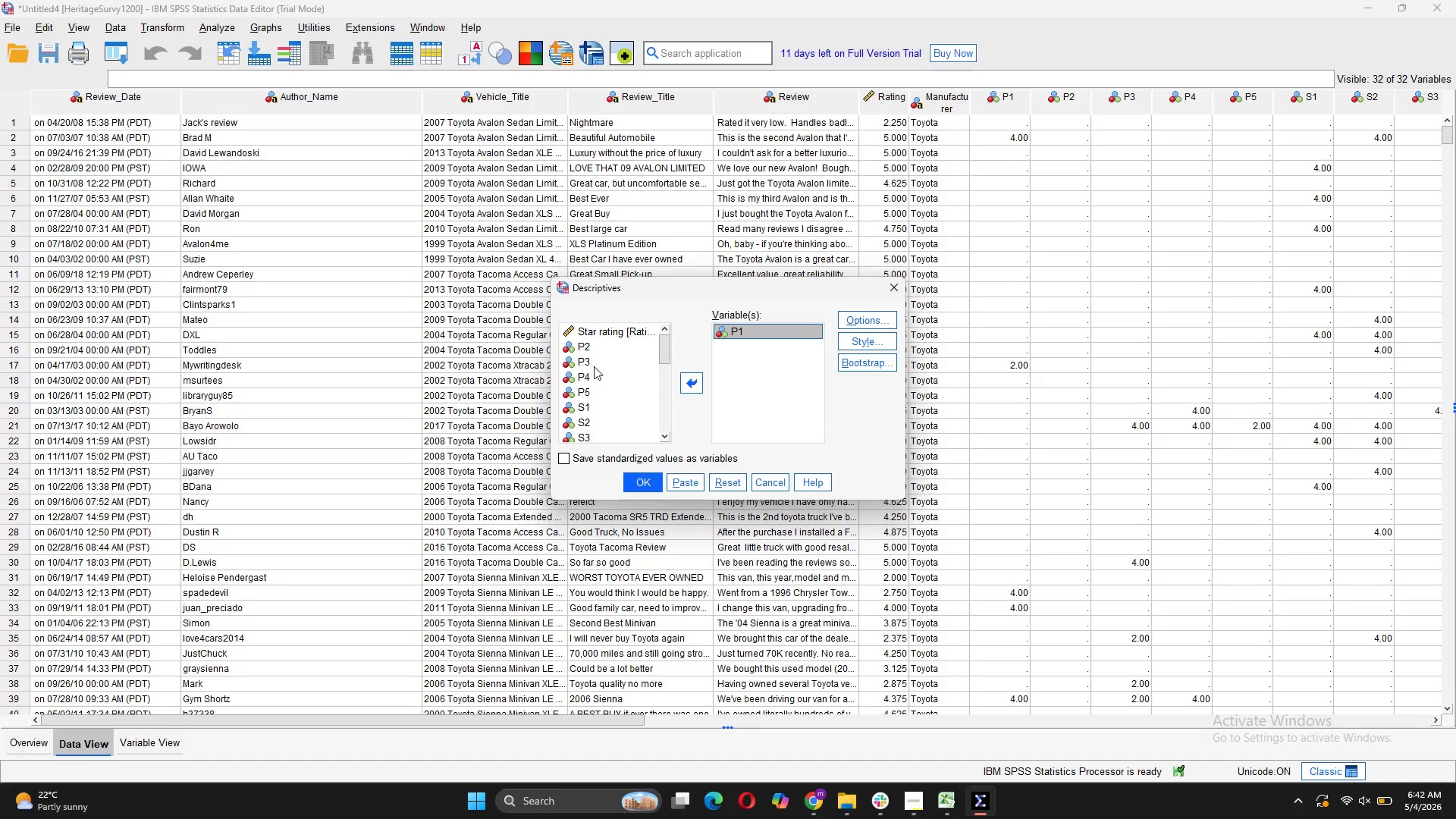 
left_click([594, 363])
 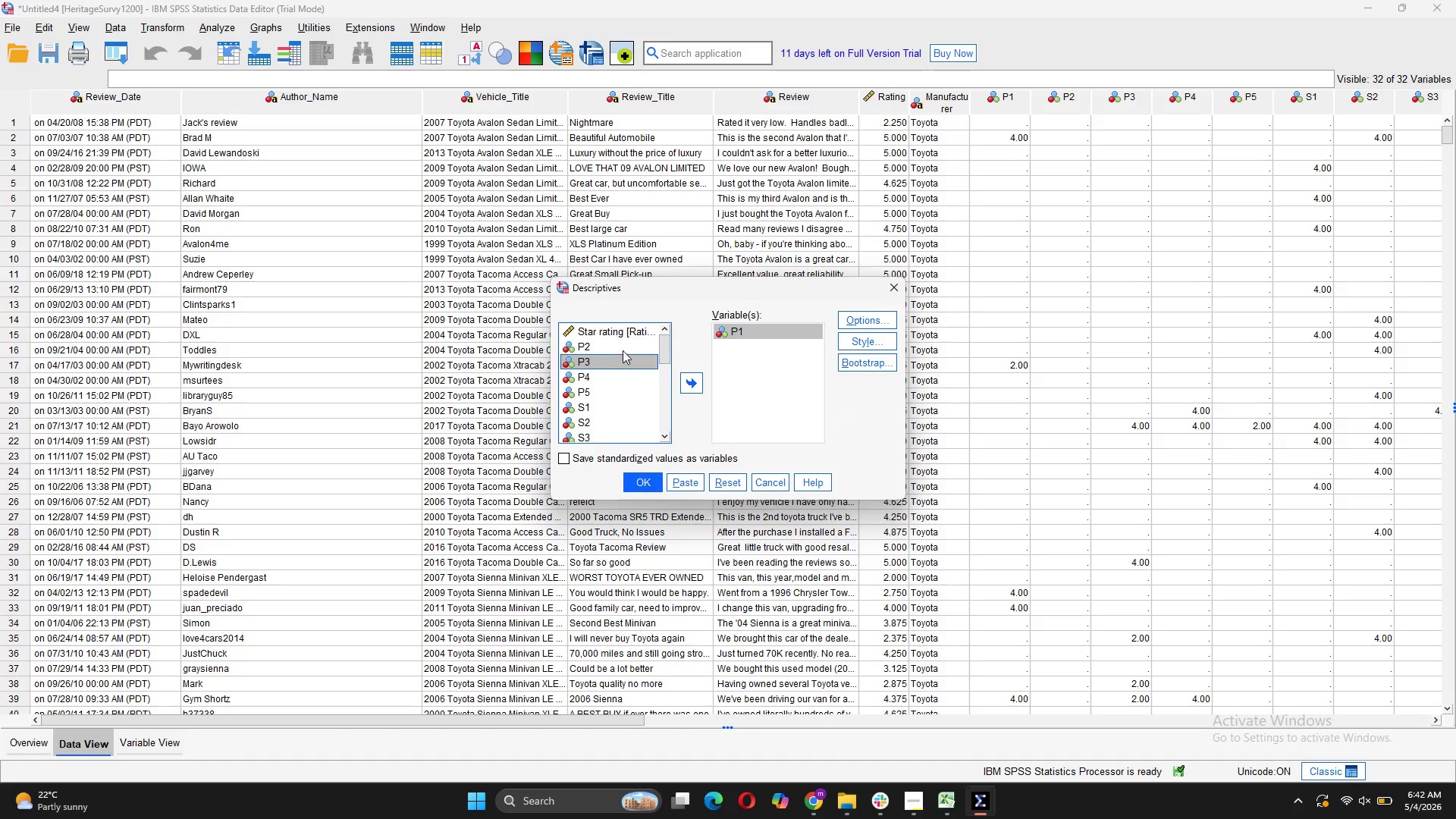 
left_click([621, 344])
 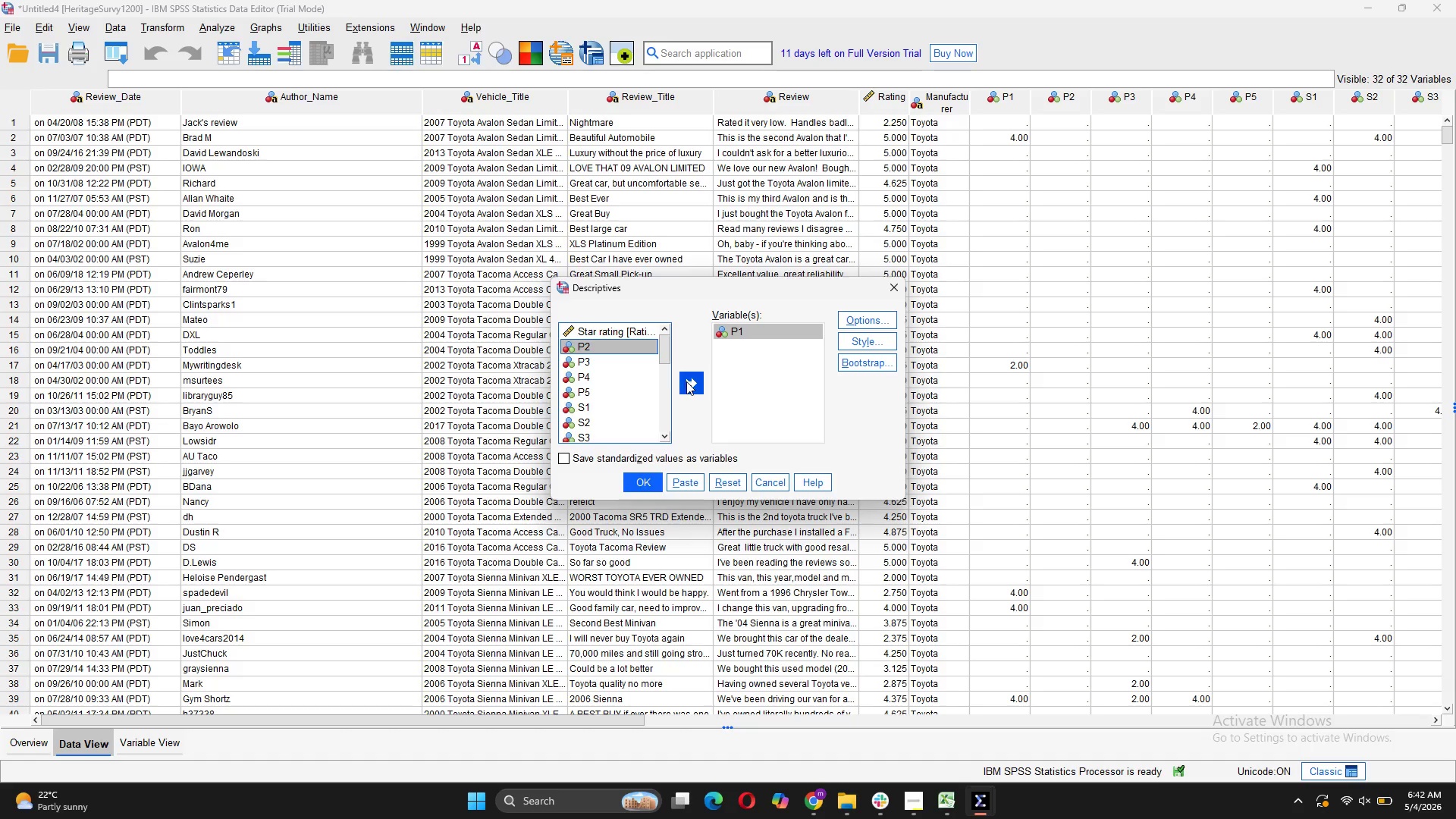 
left_click([686, 381])
 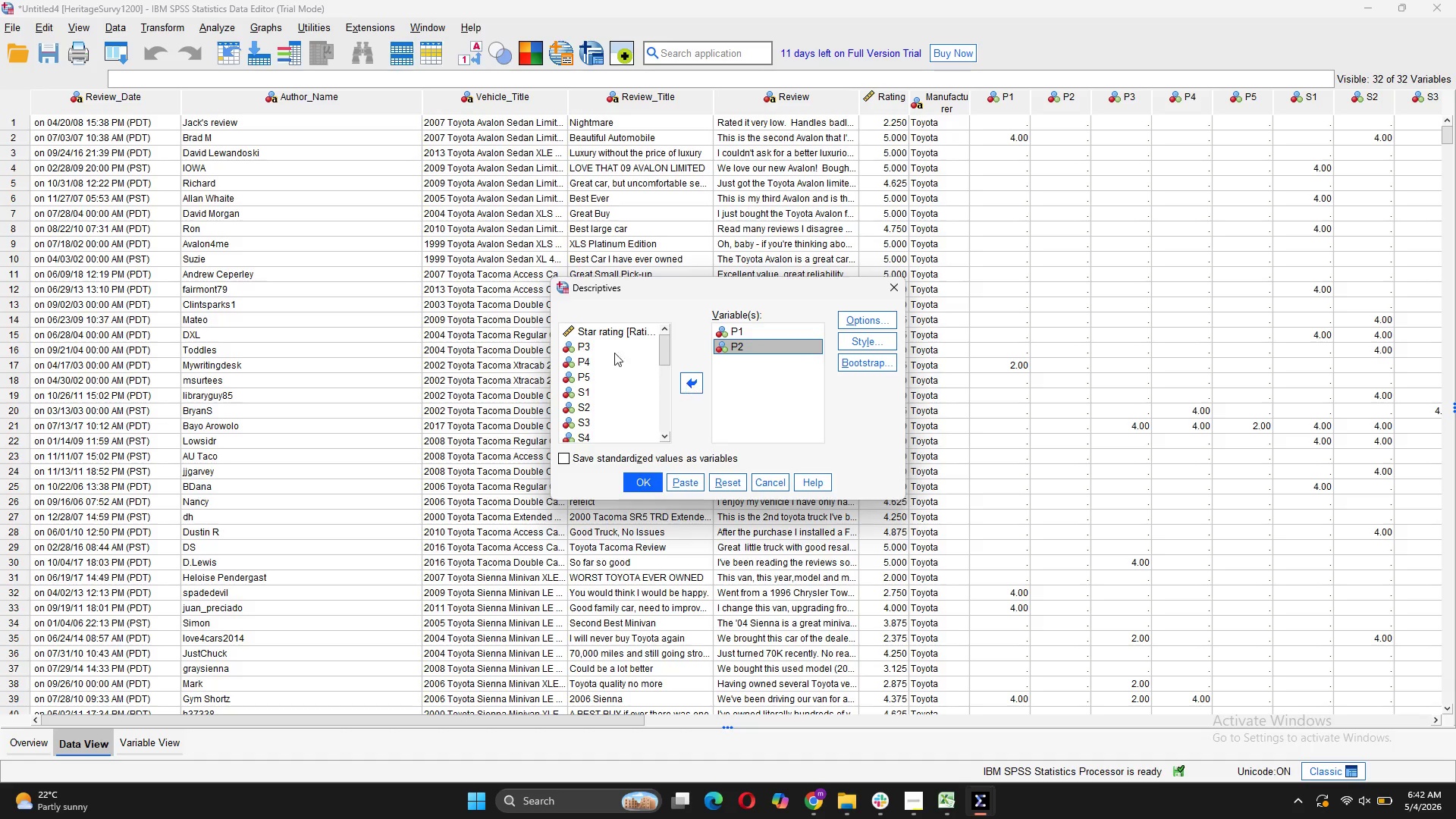 
left_click([602, 348])
 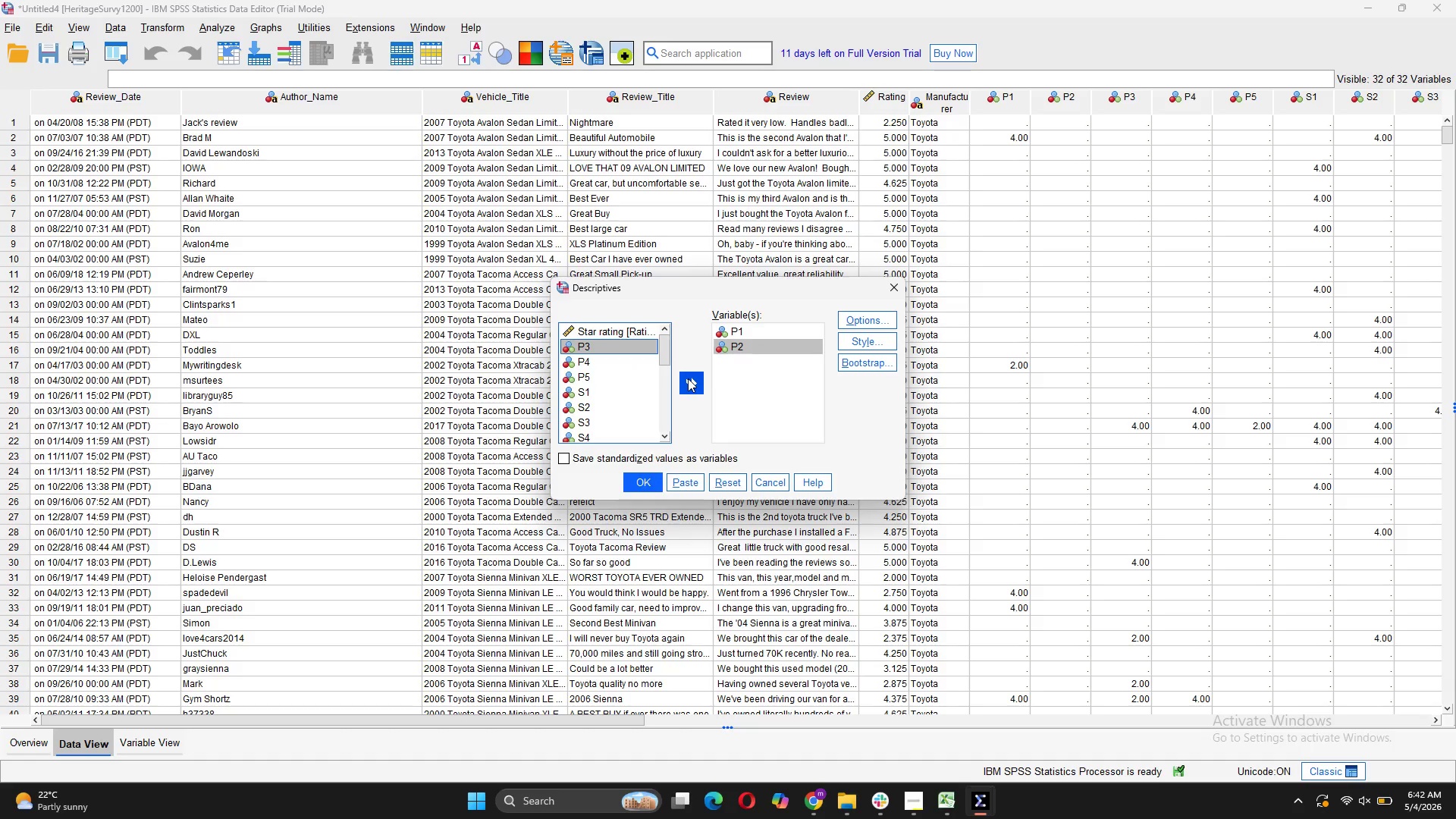 
left_click([688, 378])
 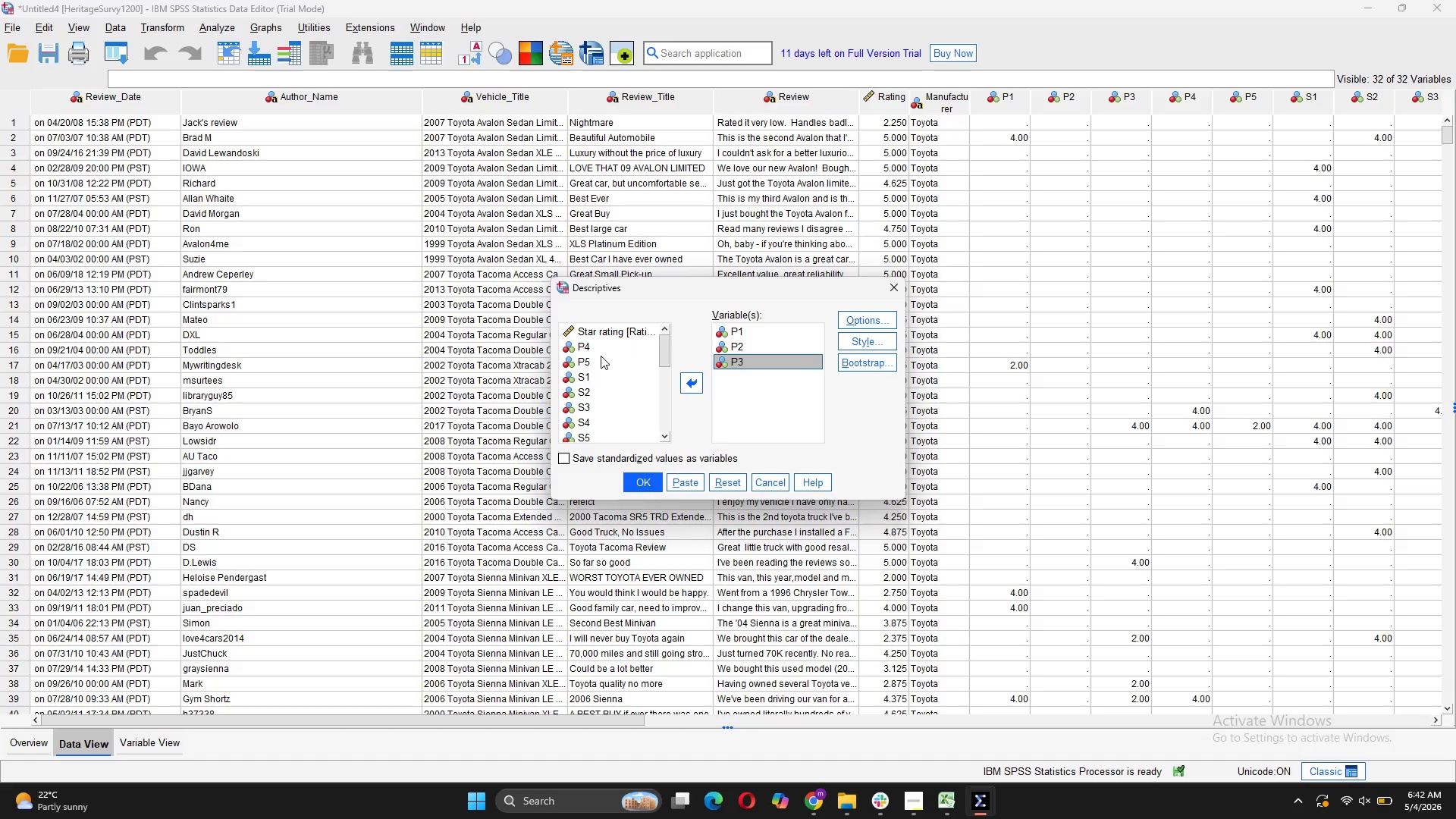 
left_click([600, 356])
 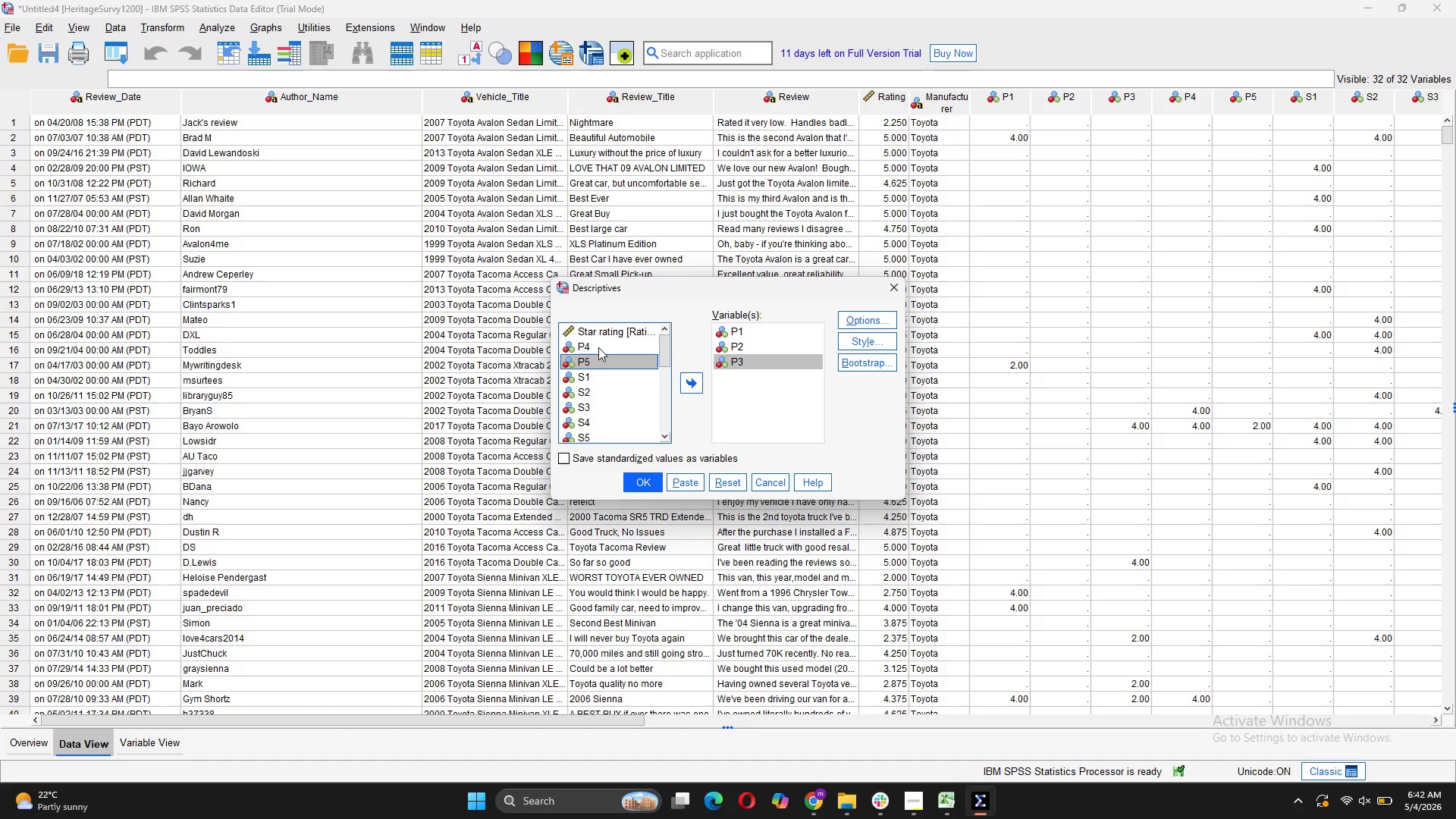 
left_click([600, 344])
 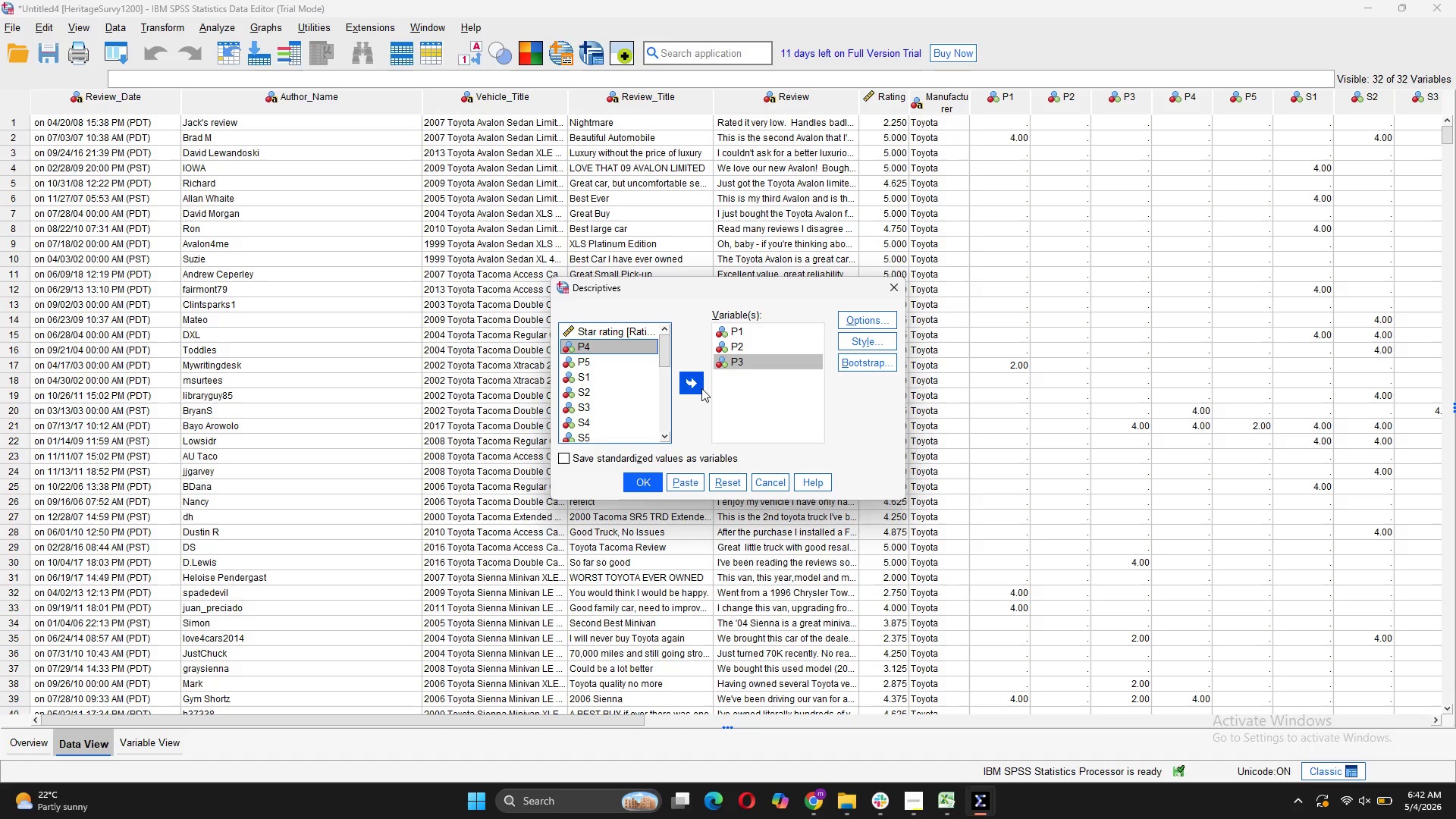 
left_click([701, 388])
 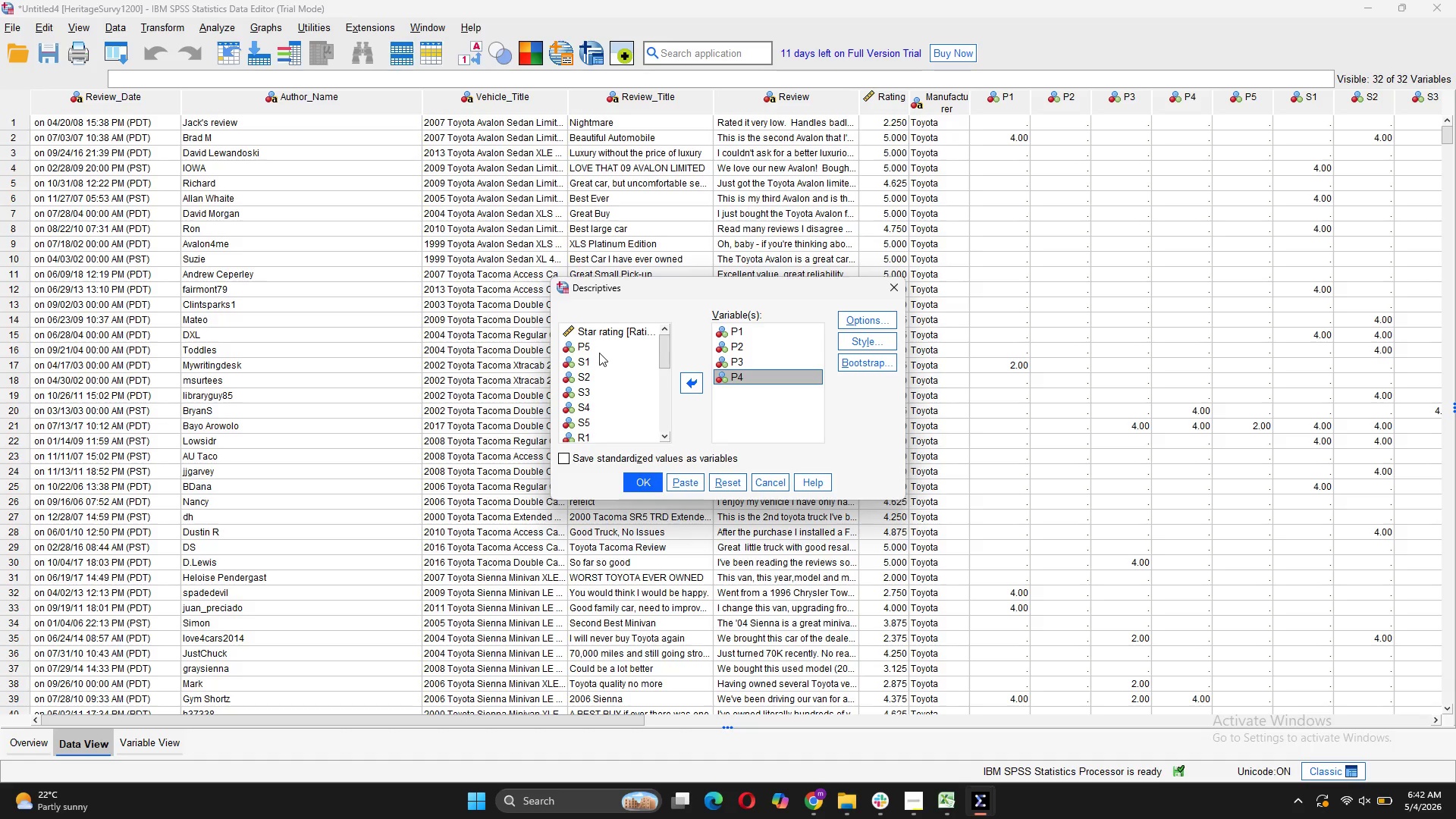 
left_click([599, 350])
 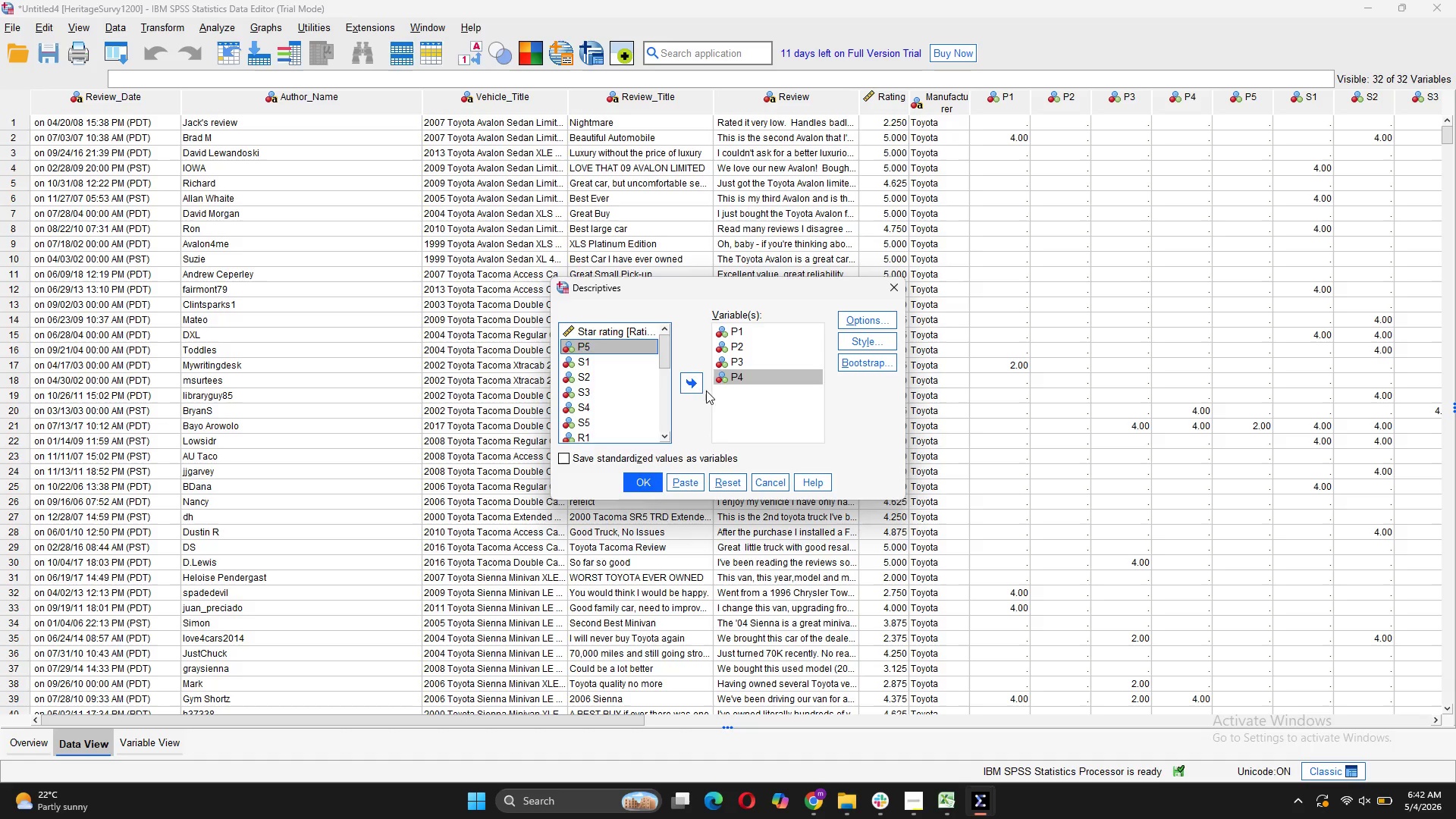 
left_click([693, 387])
 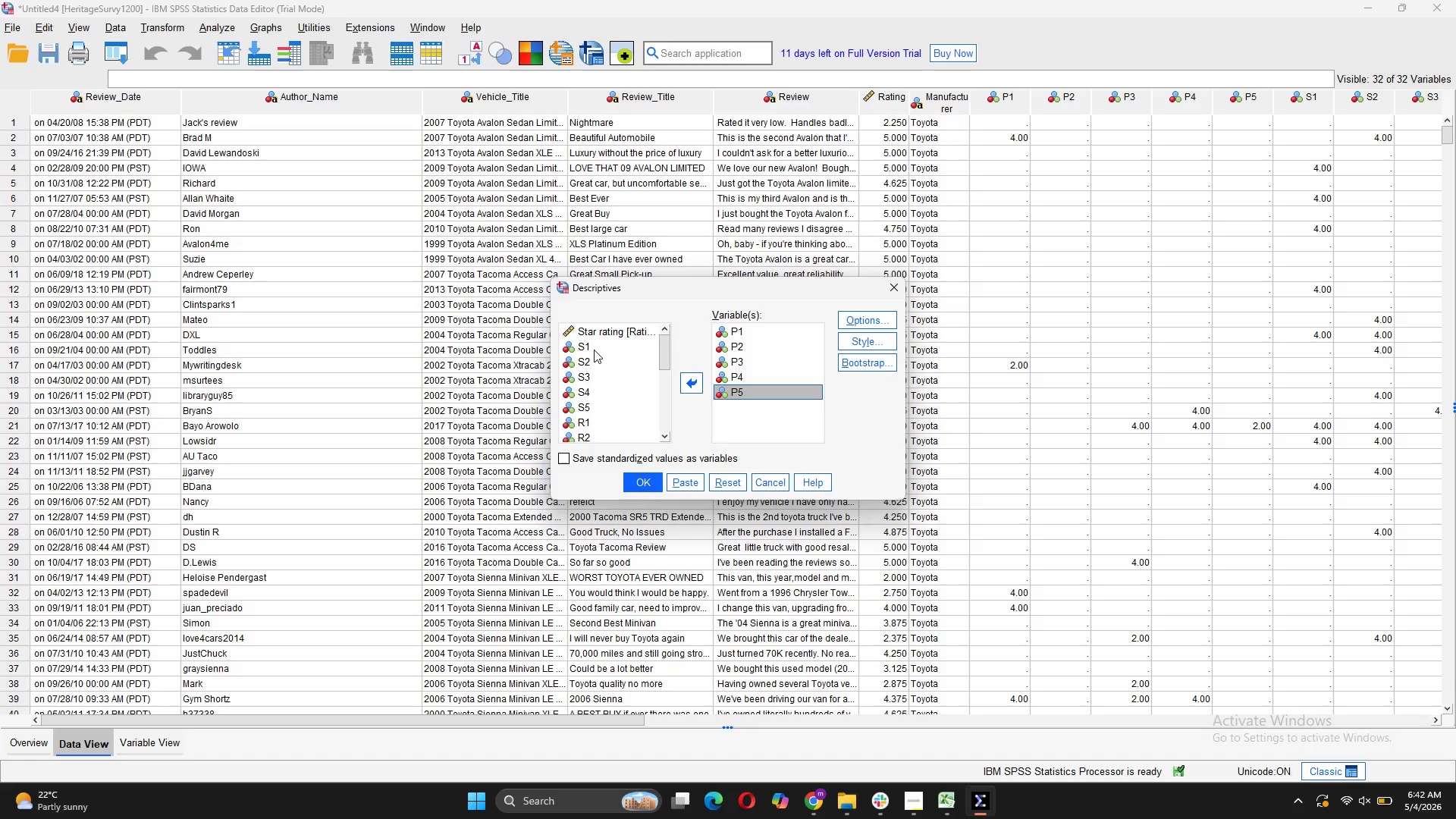 
left_click([592, 347])
 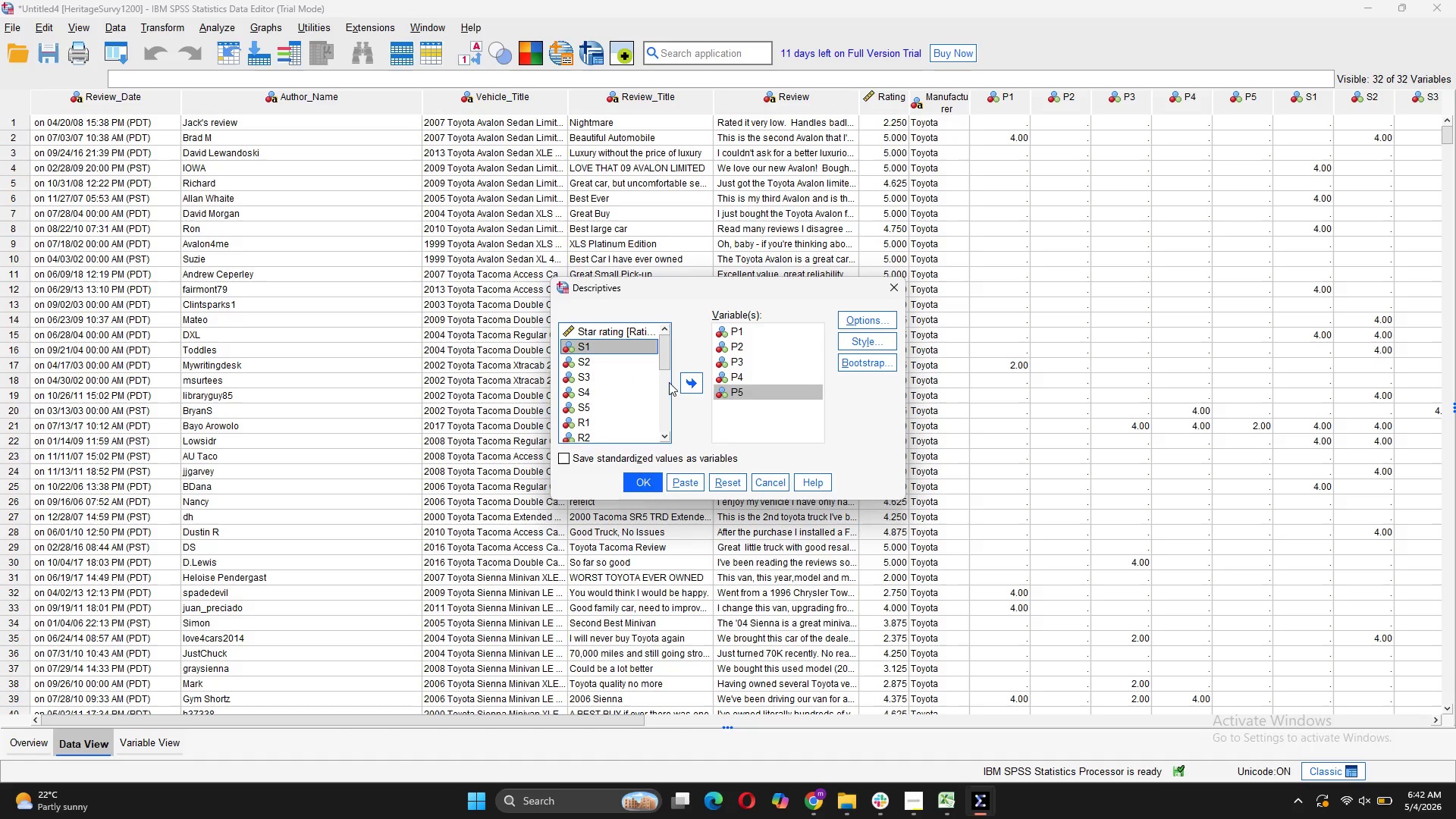 
left_click([685, 379])
 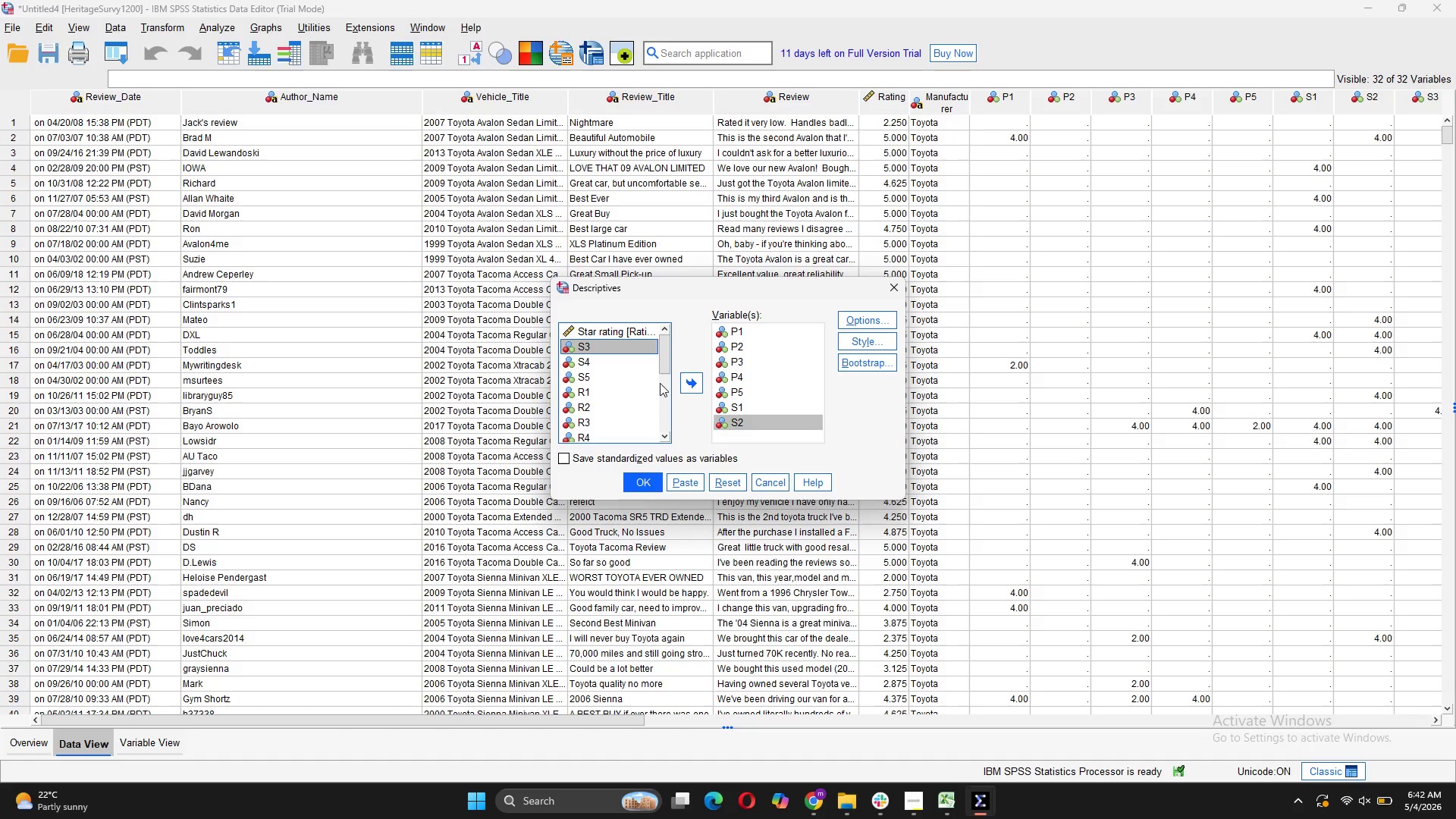 
left_click([692, 378])
 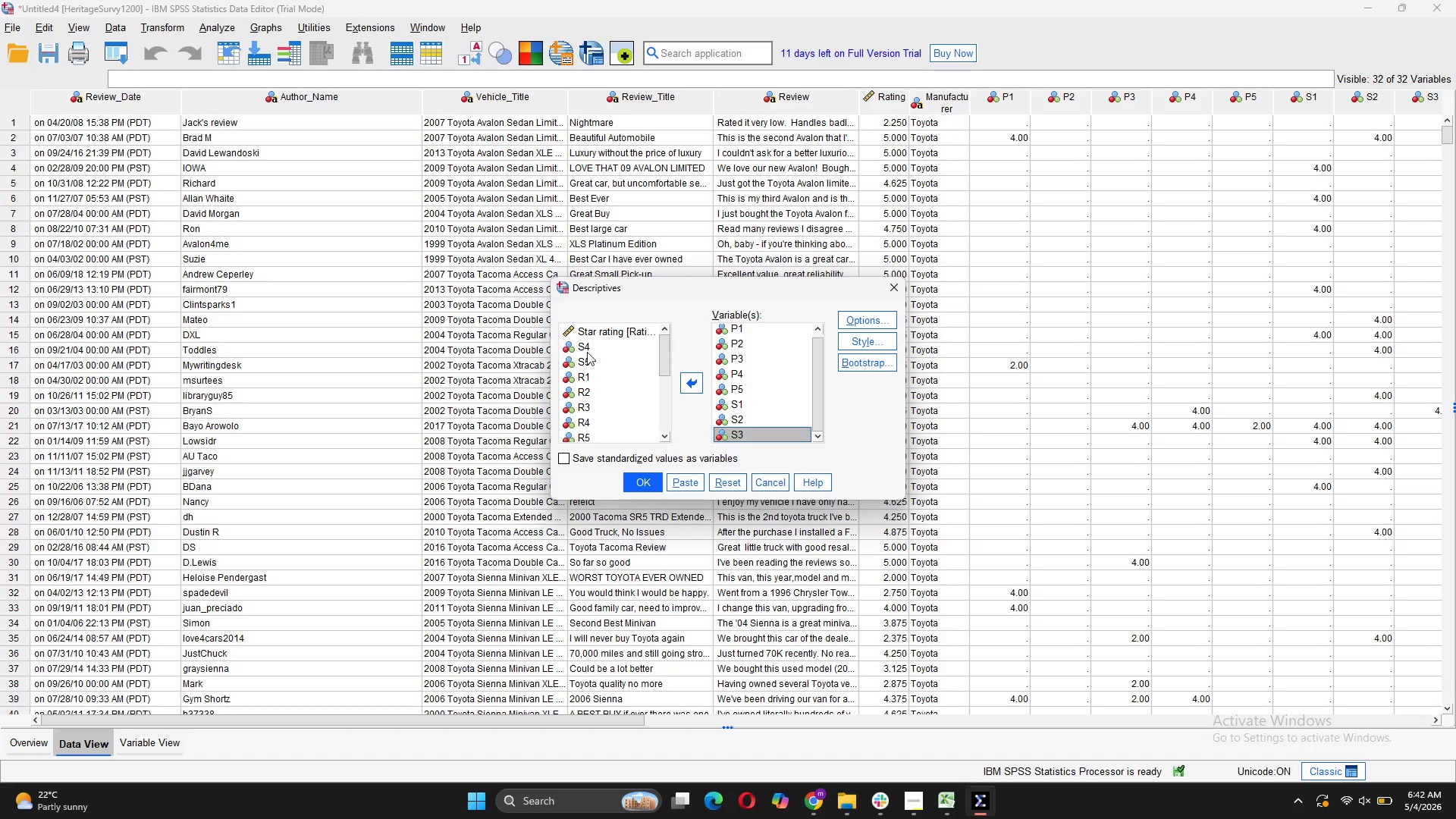 
left_click([596, 356])
 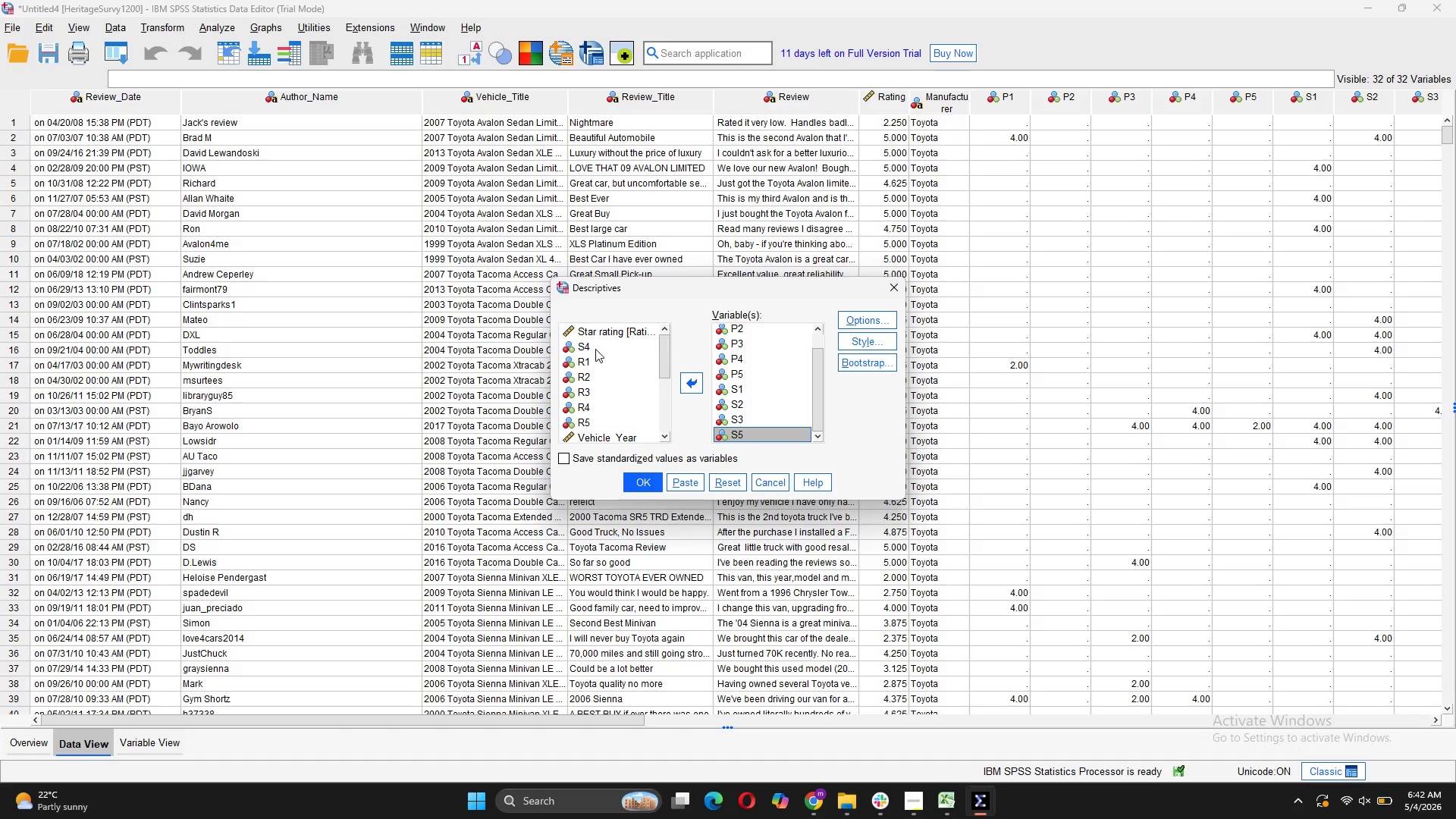 
left_click([595, 349])
 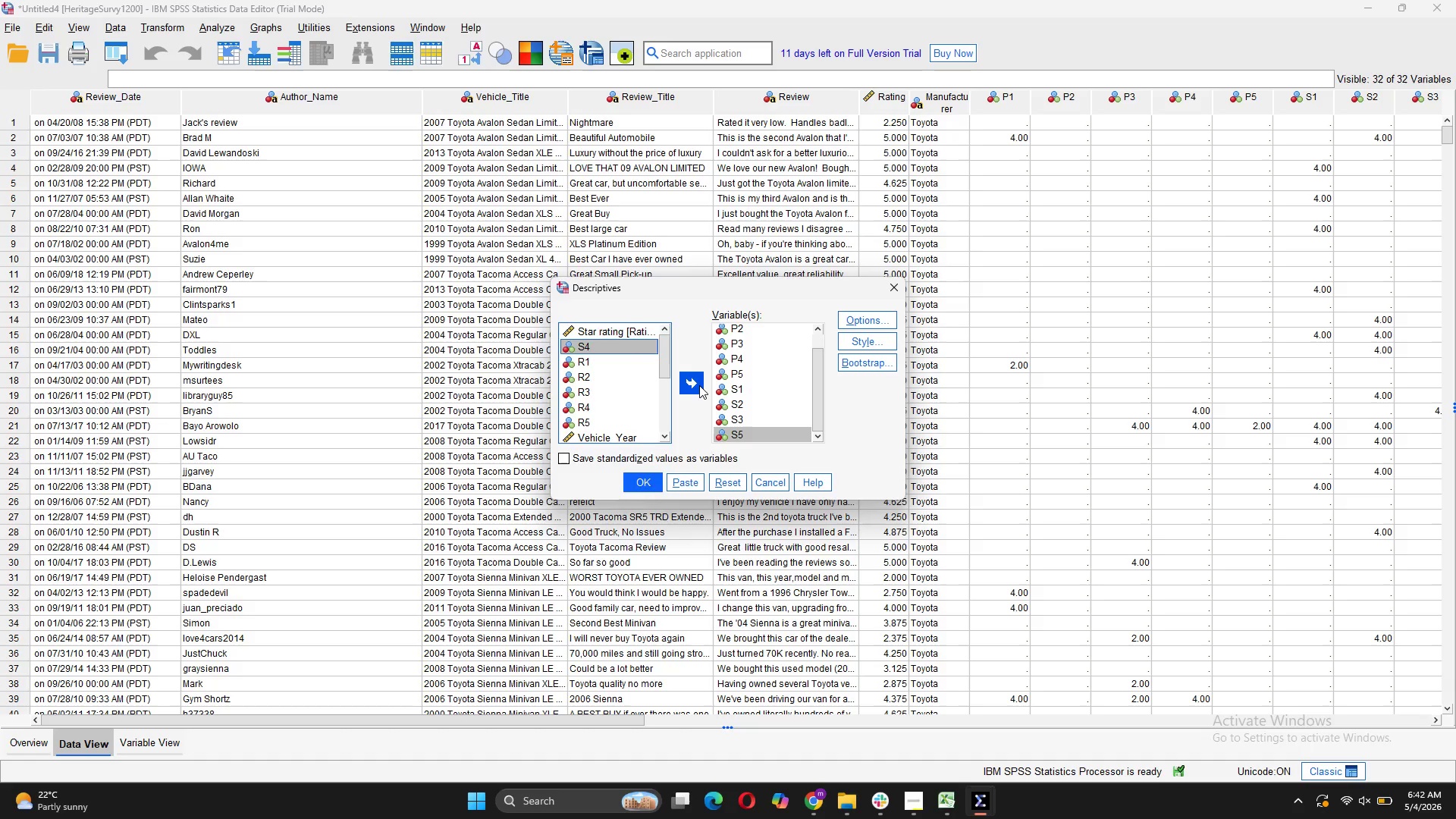 
left_click([700, 385])
 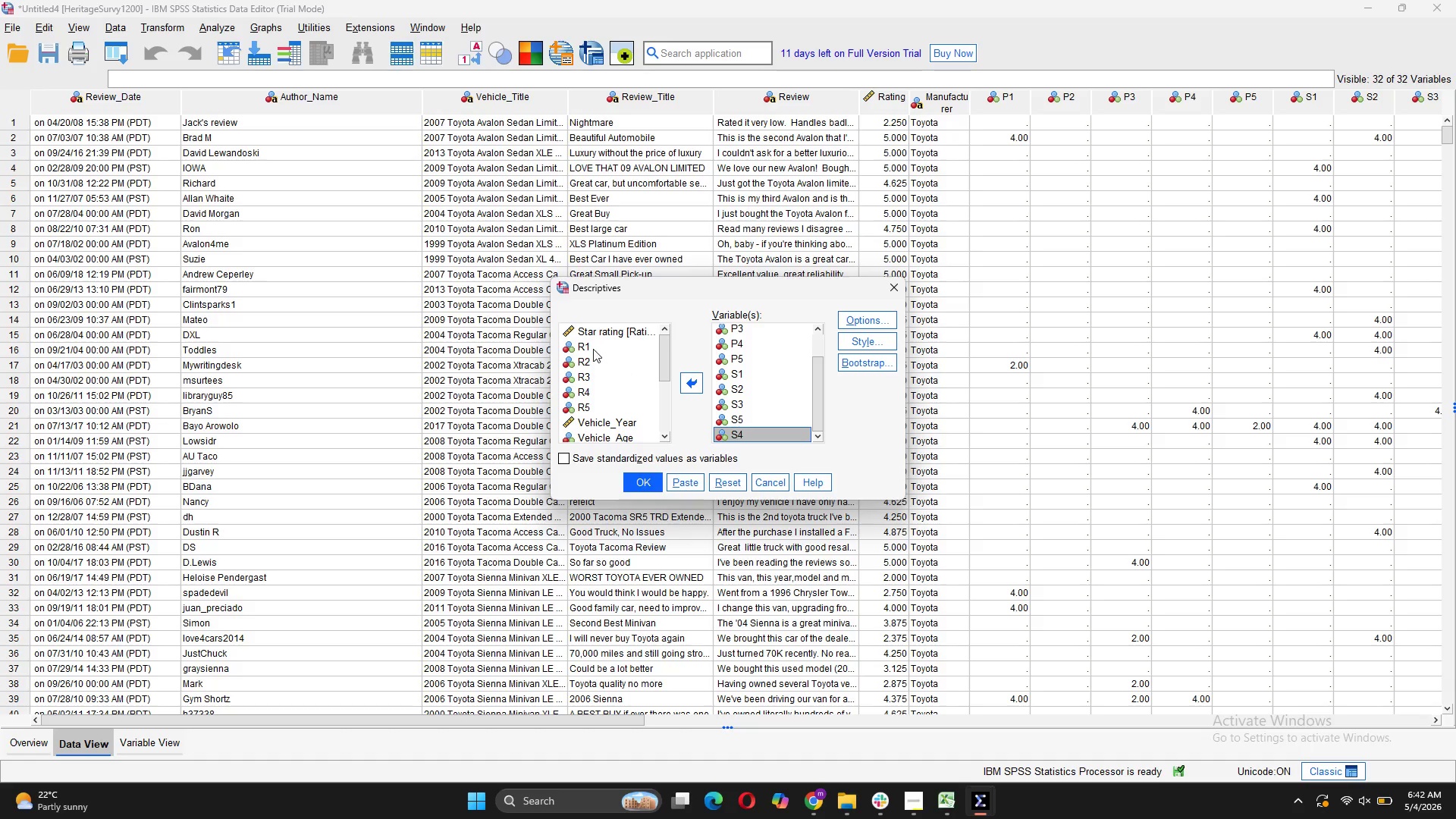 
left_click([593, 349])
 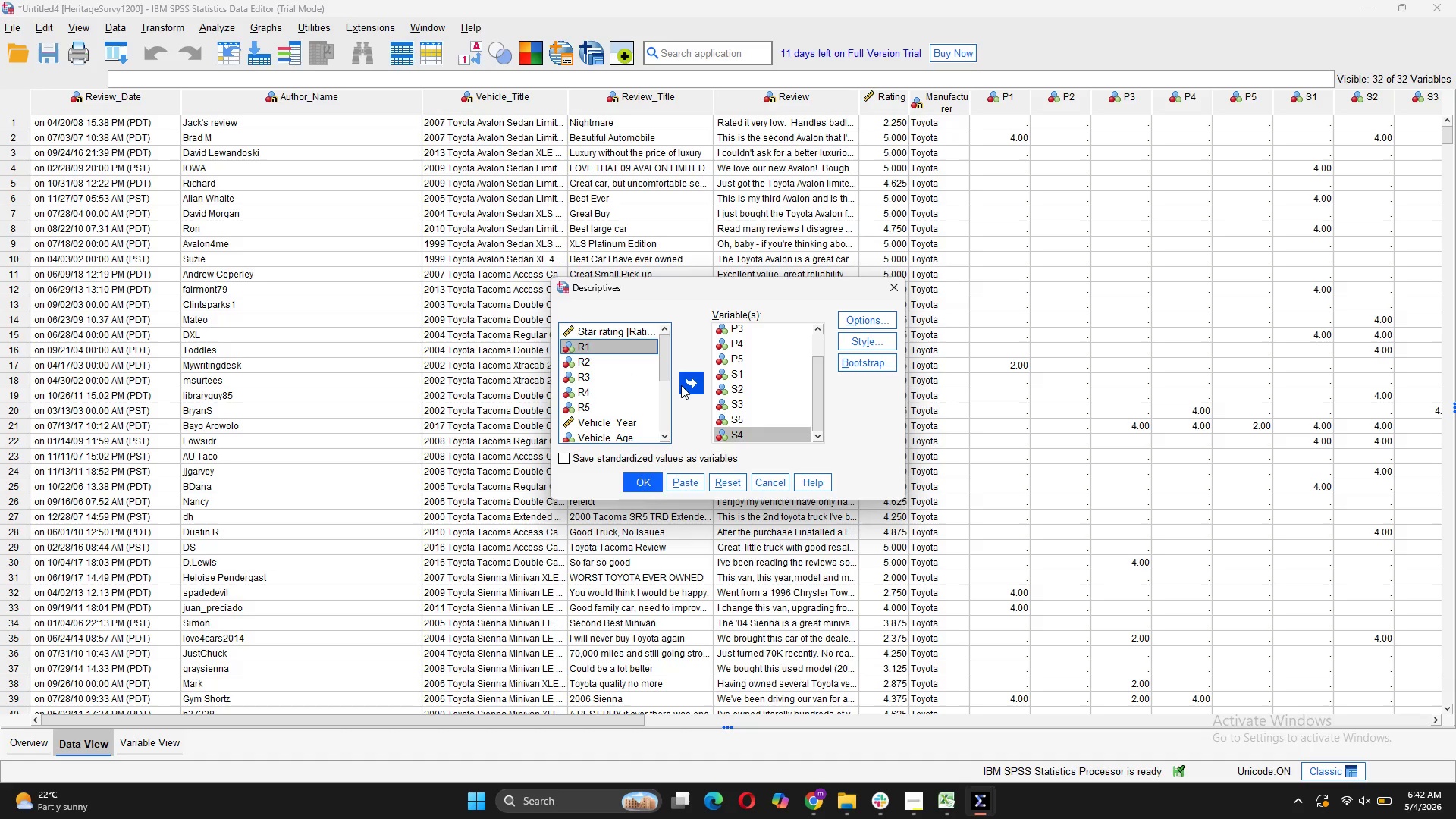 
left_click([684, 382])
 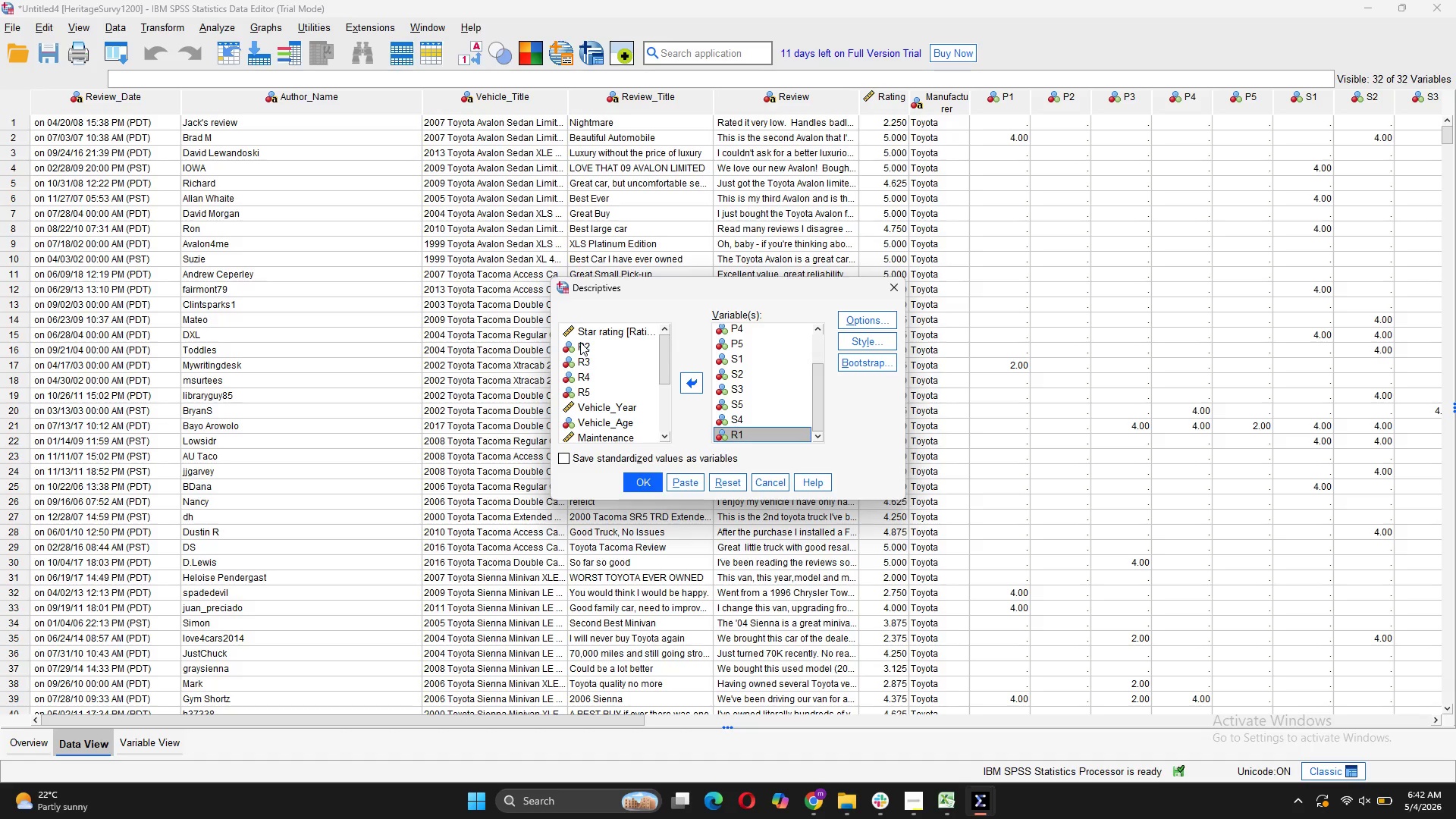 
left_click([579, 342])
 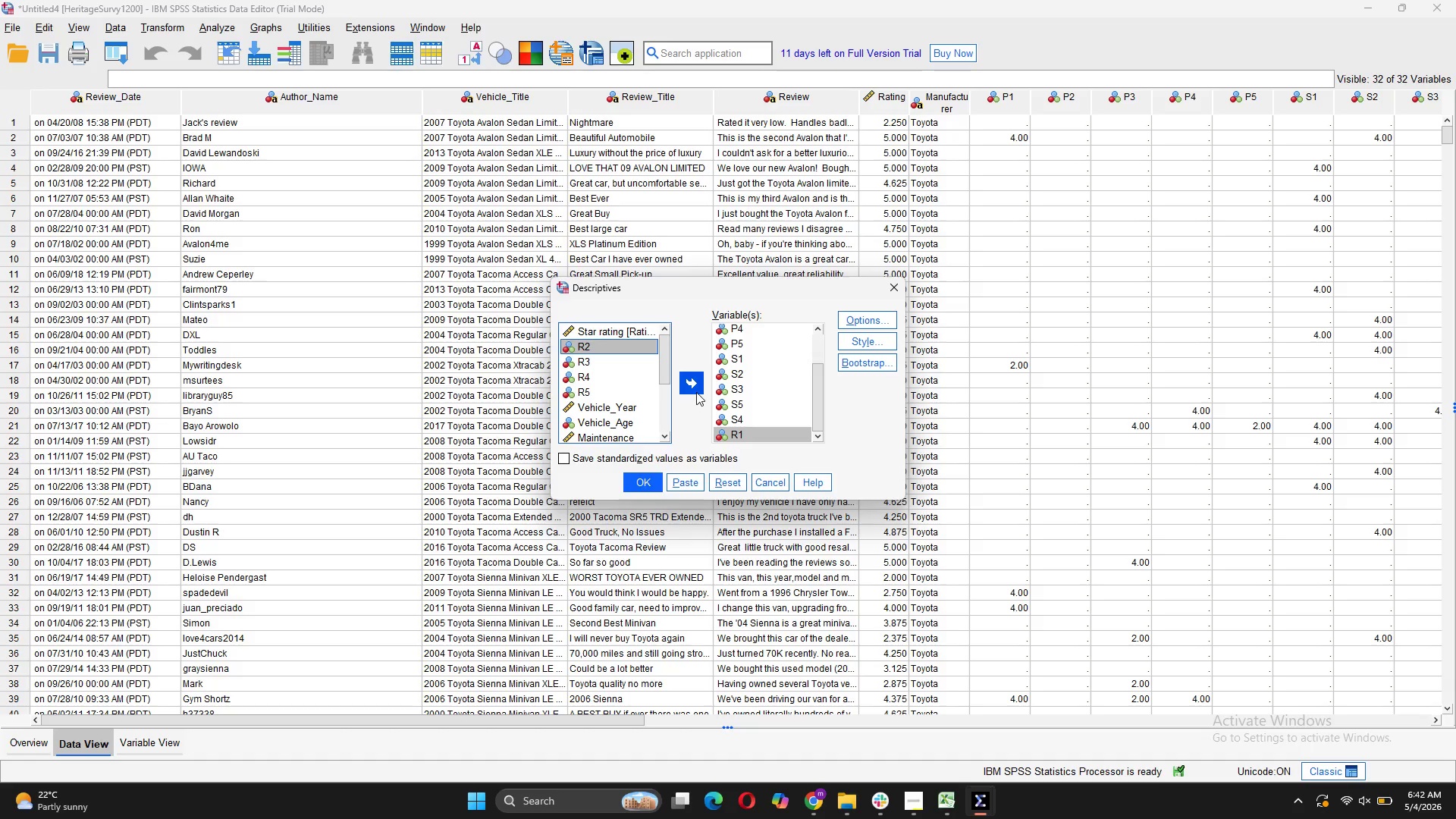 
left_click([695, 387])
 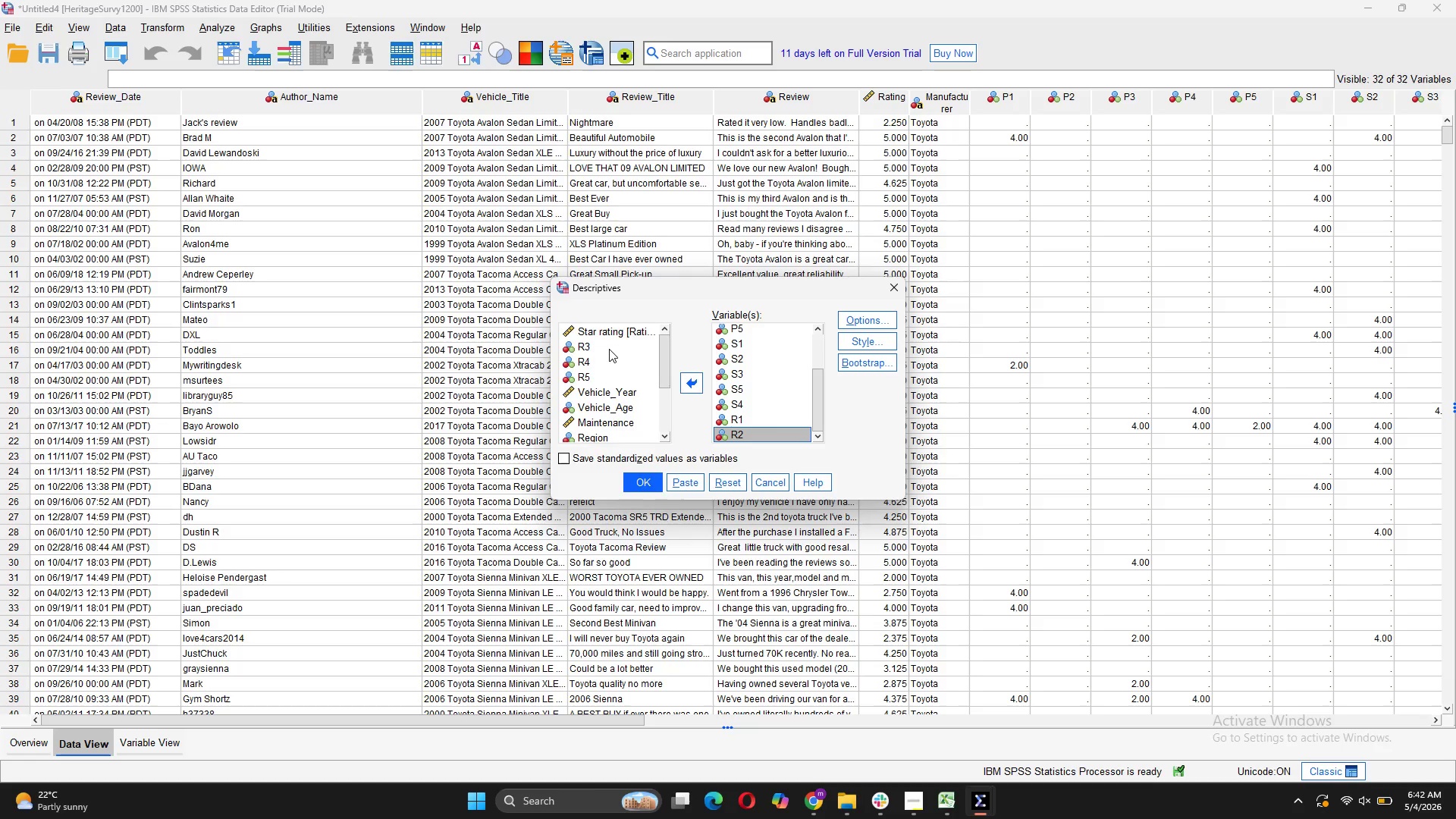 
left_click([610, 342])
 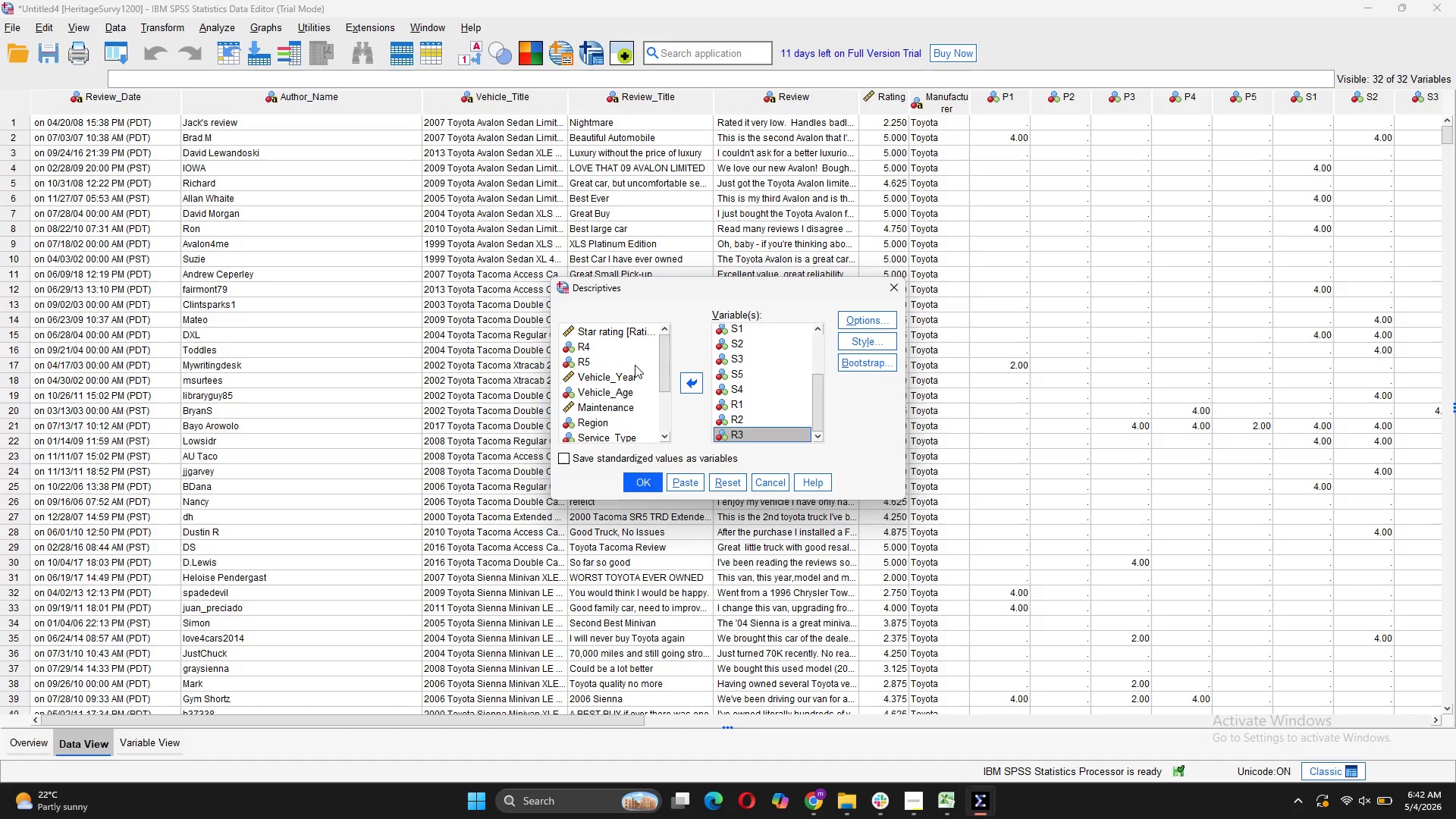 
left_click([589, 345])
 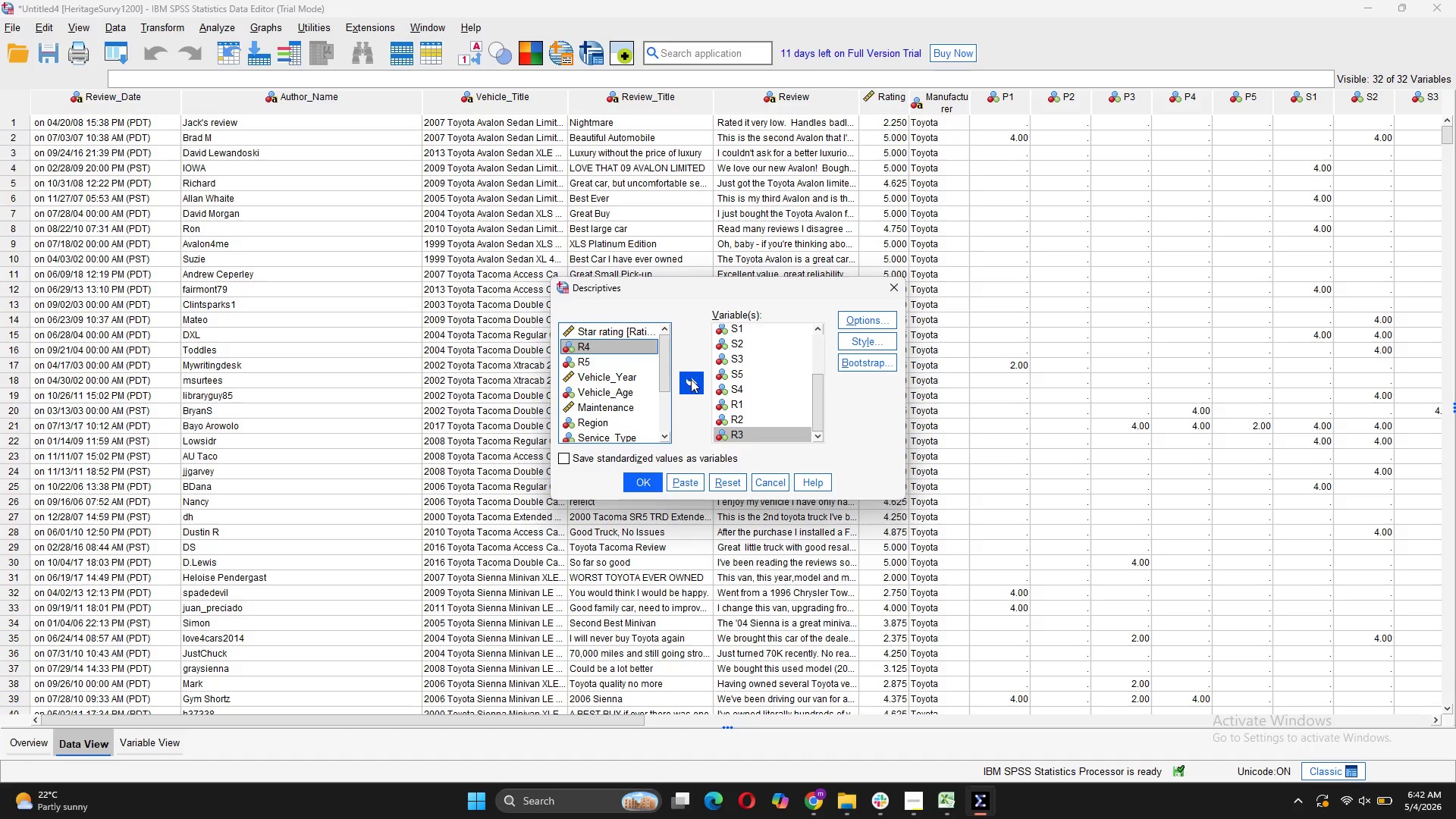 
left_click([691, 379])
 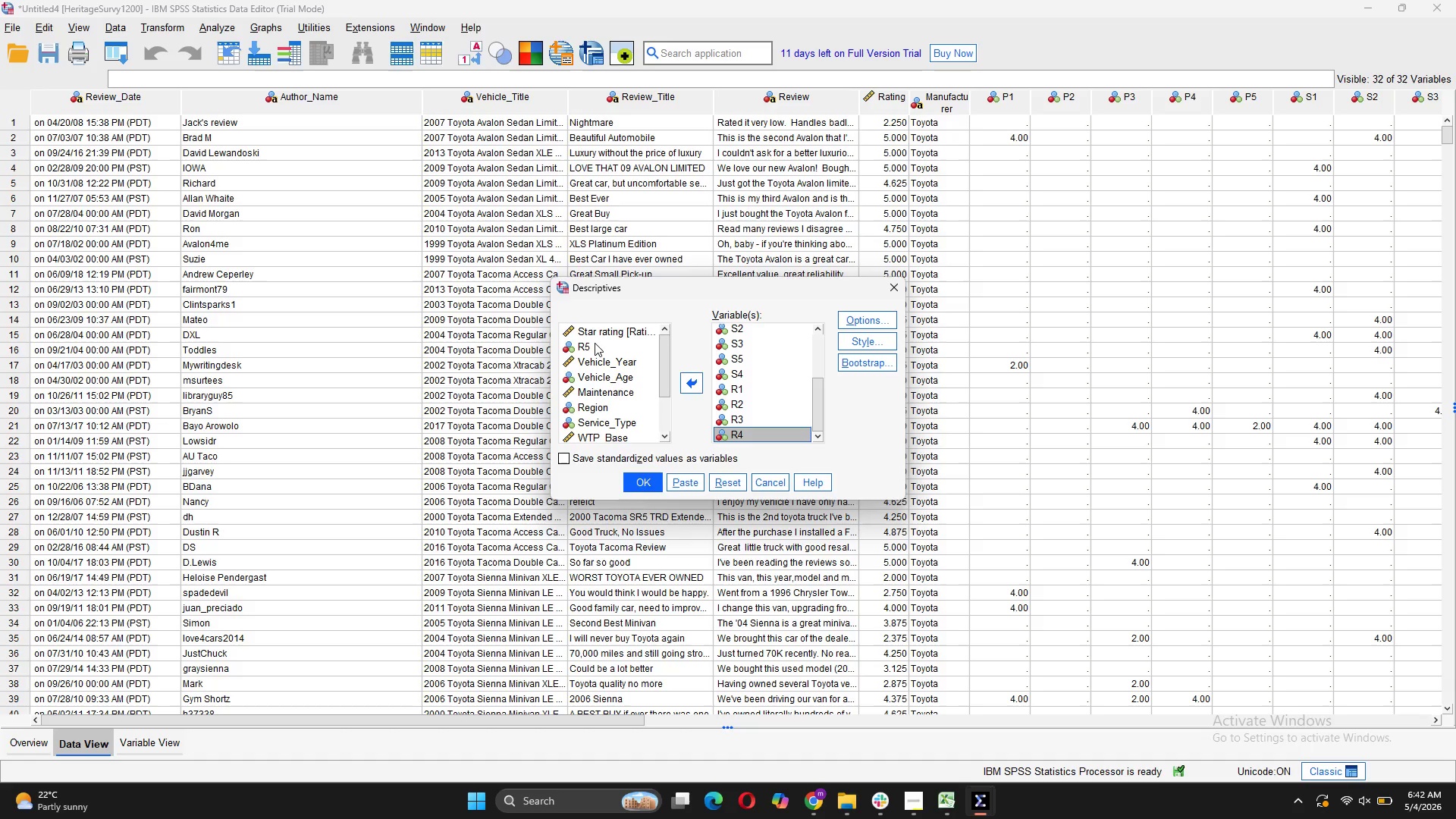 
left_click([595, 343])
 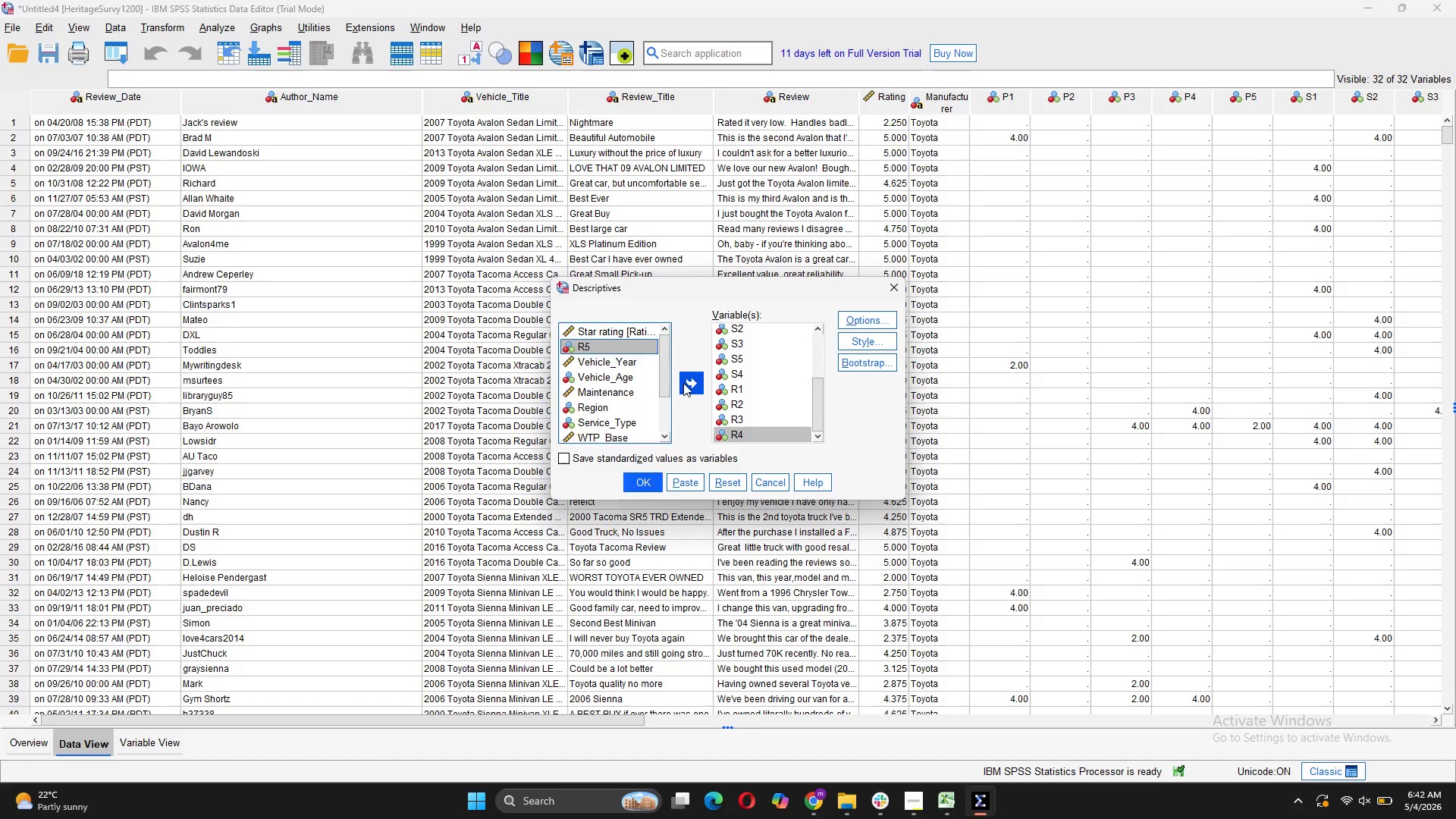 
left_click([683, 383])
 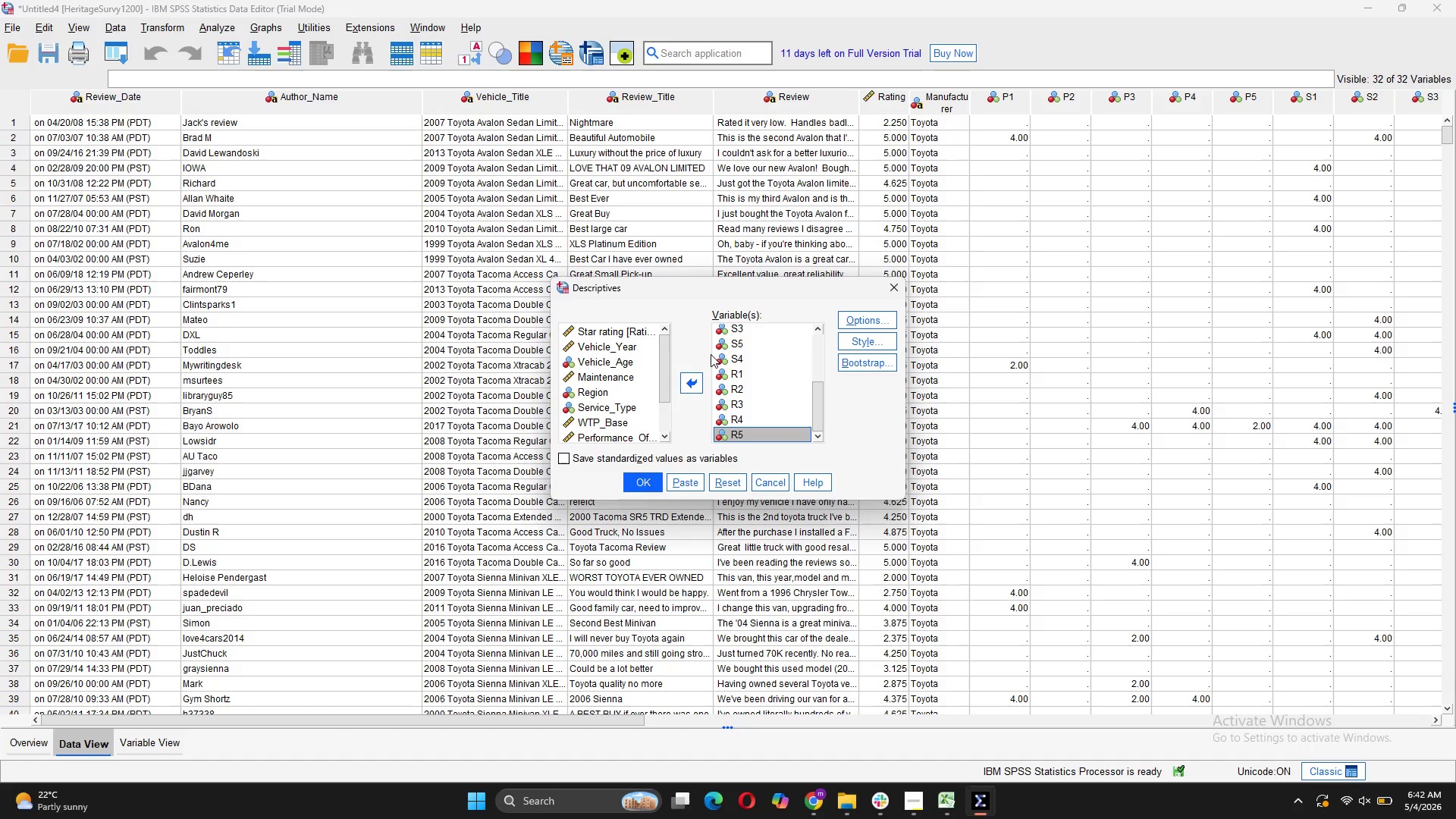 
wait(9.28)
 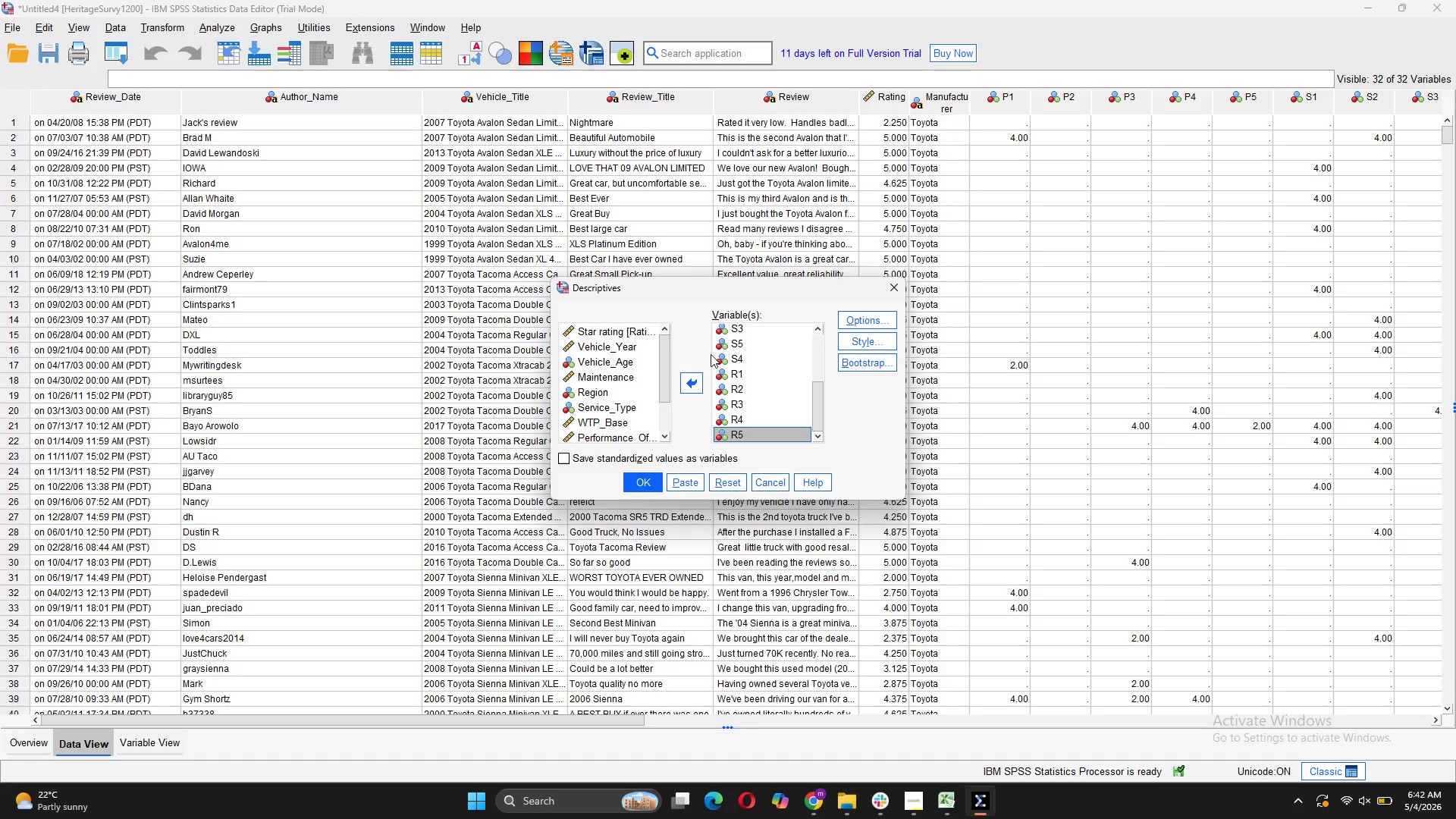 
left_click([864, 325])
 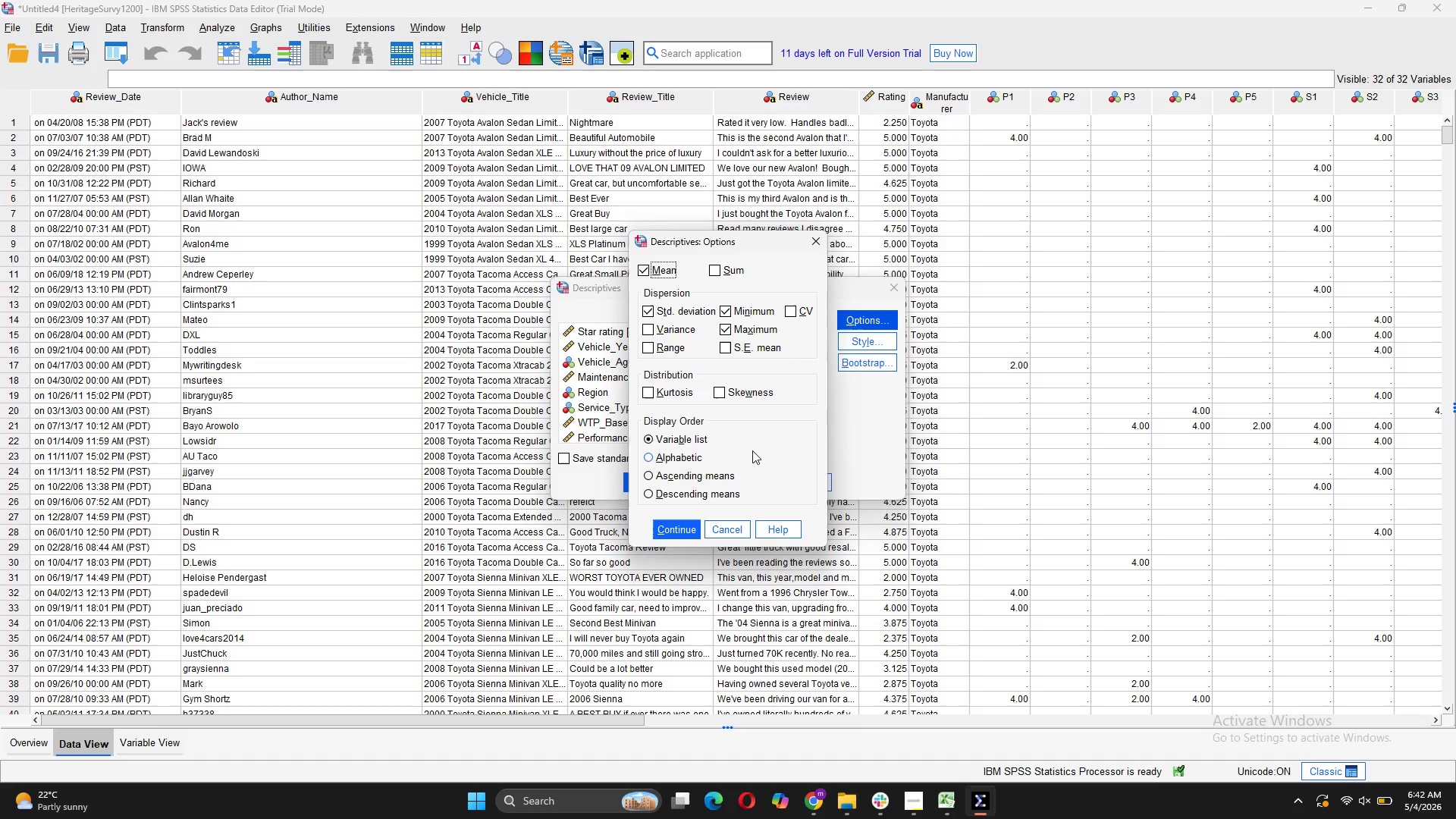 
wait(10.56)
 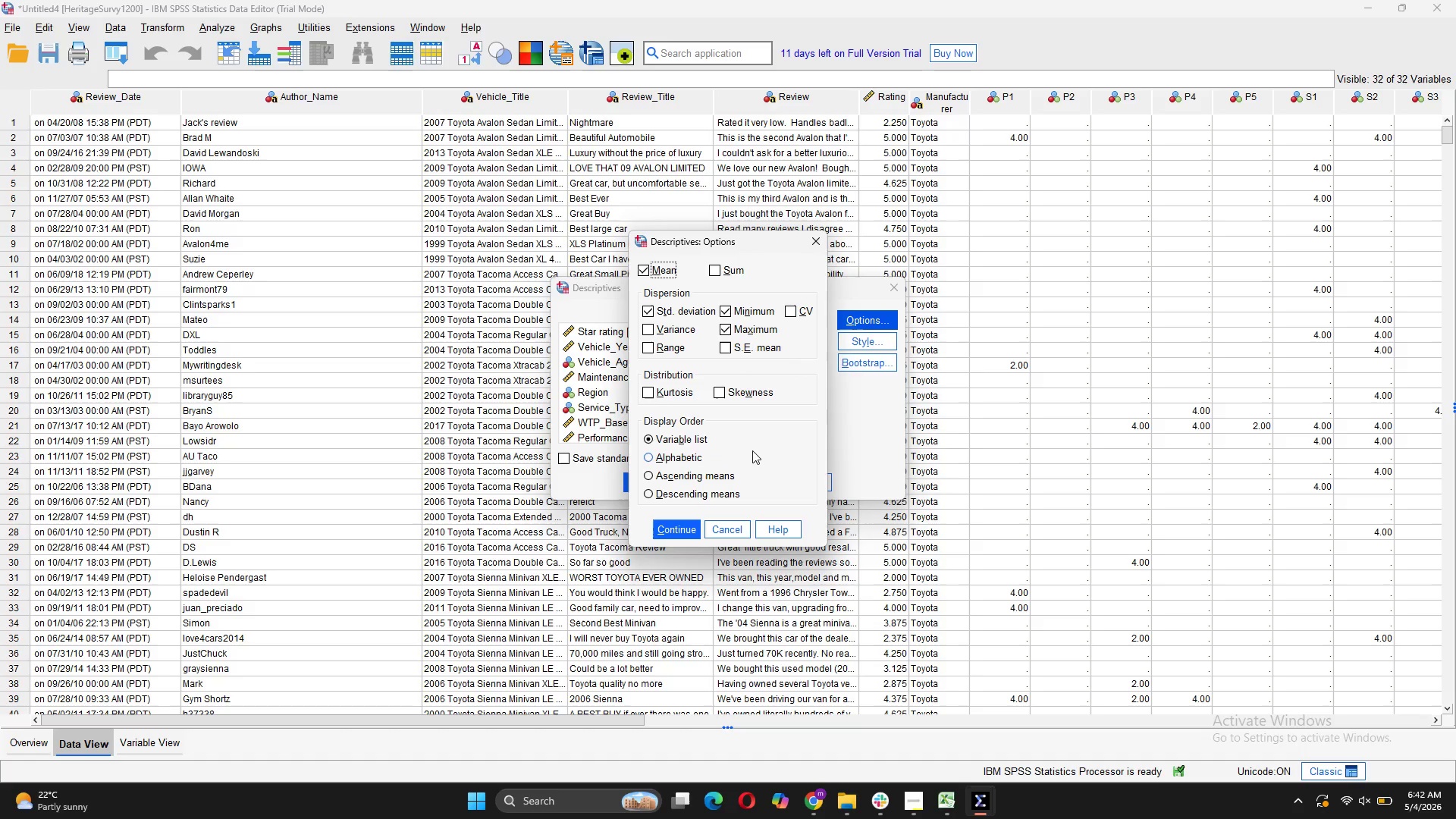 
left_click([739, 534])
 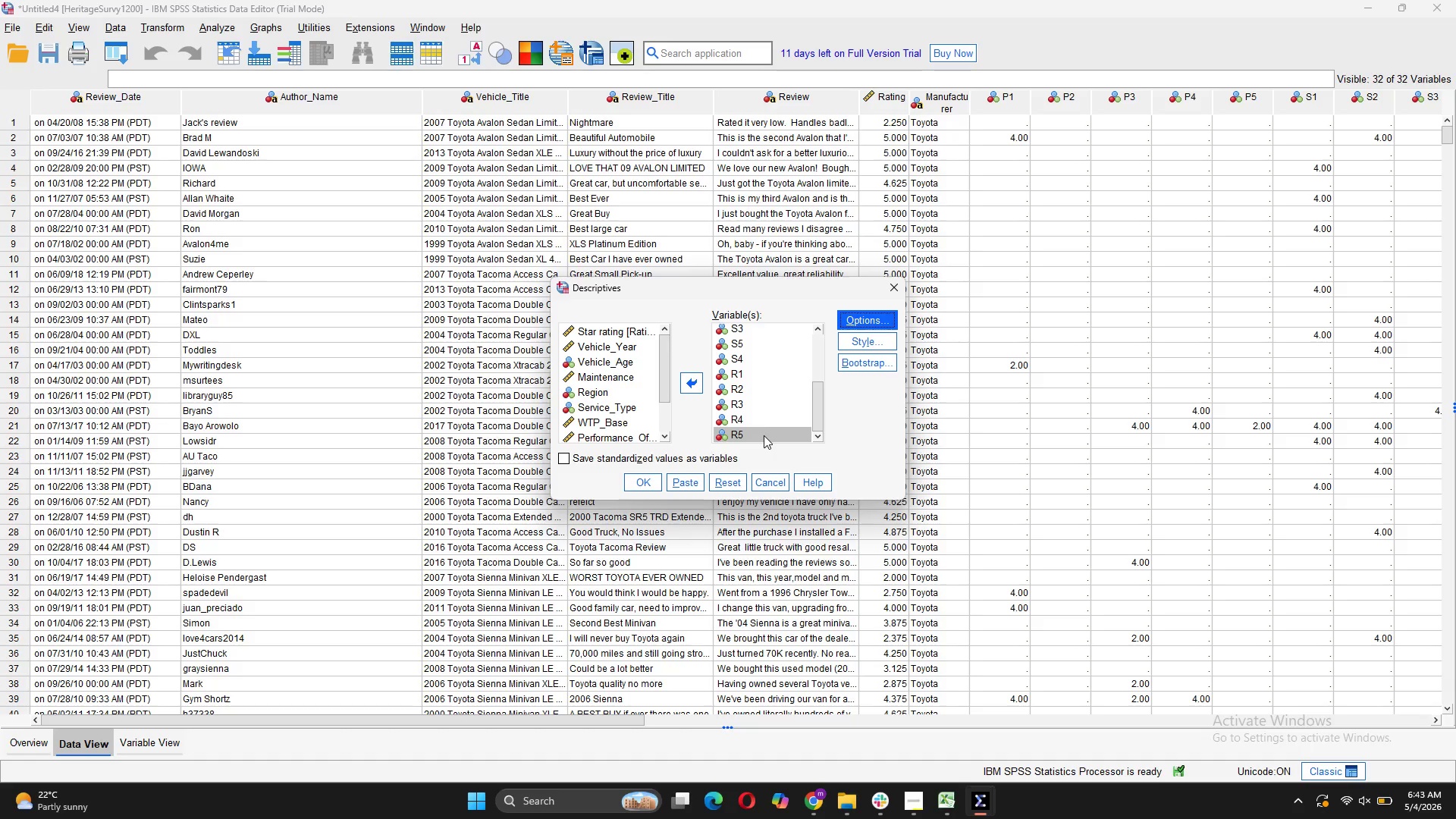 
wait(16.27)
 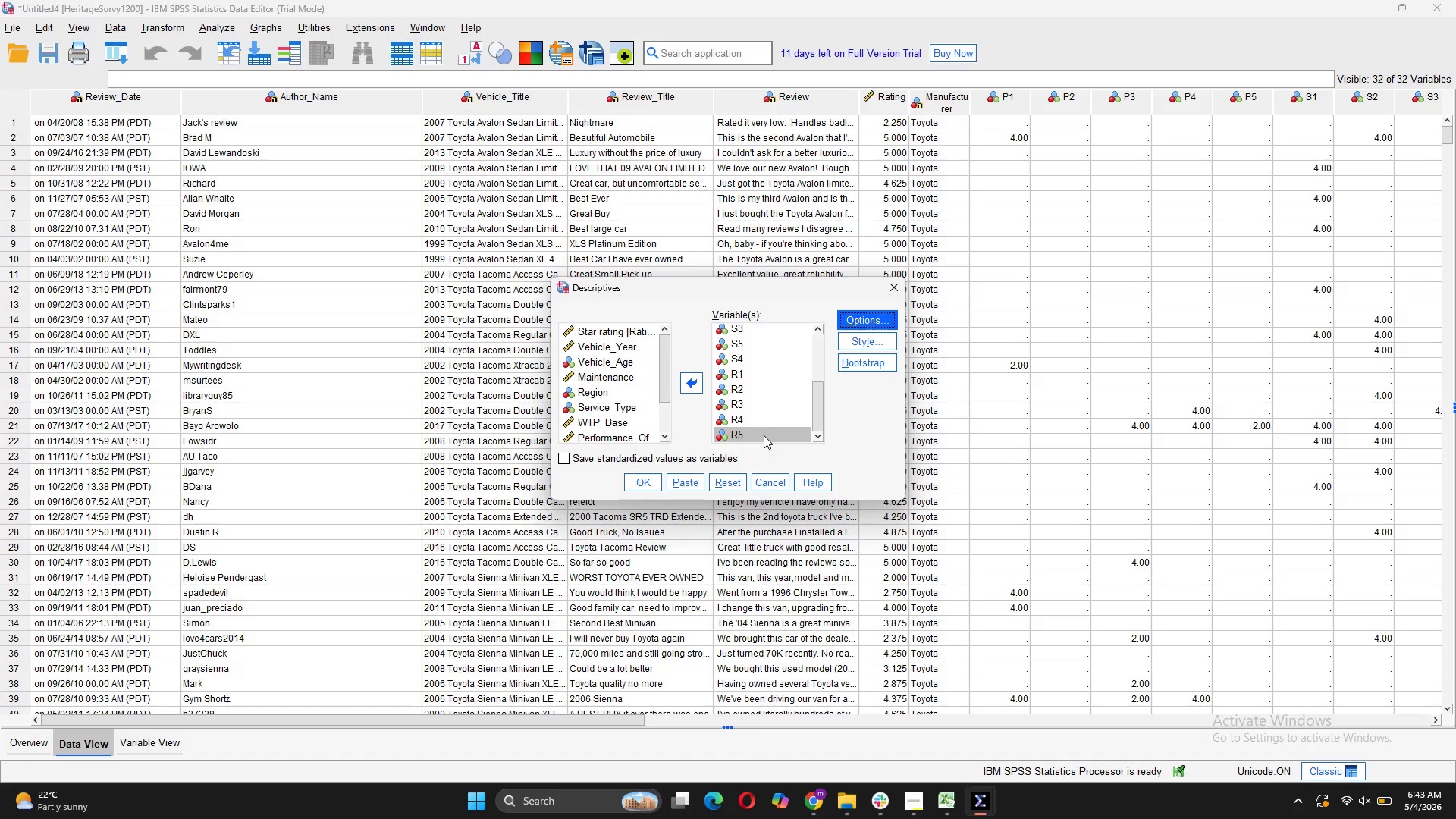 
left_click([881, 321])
 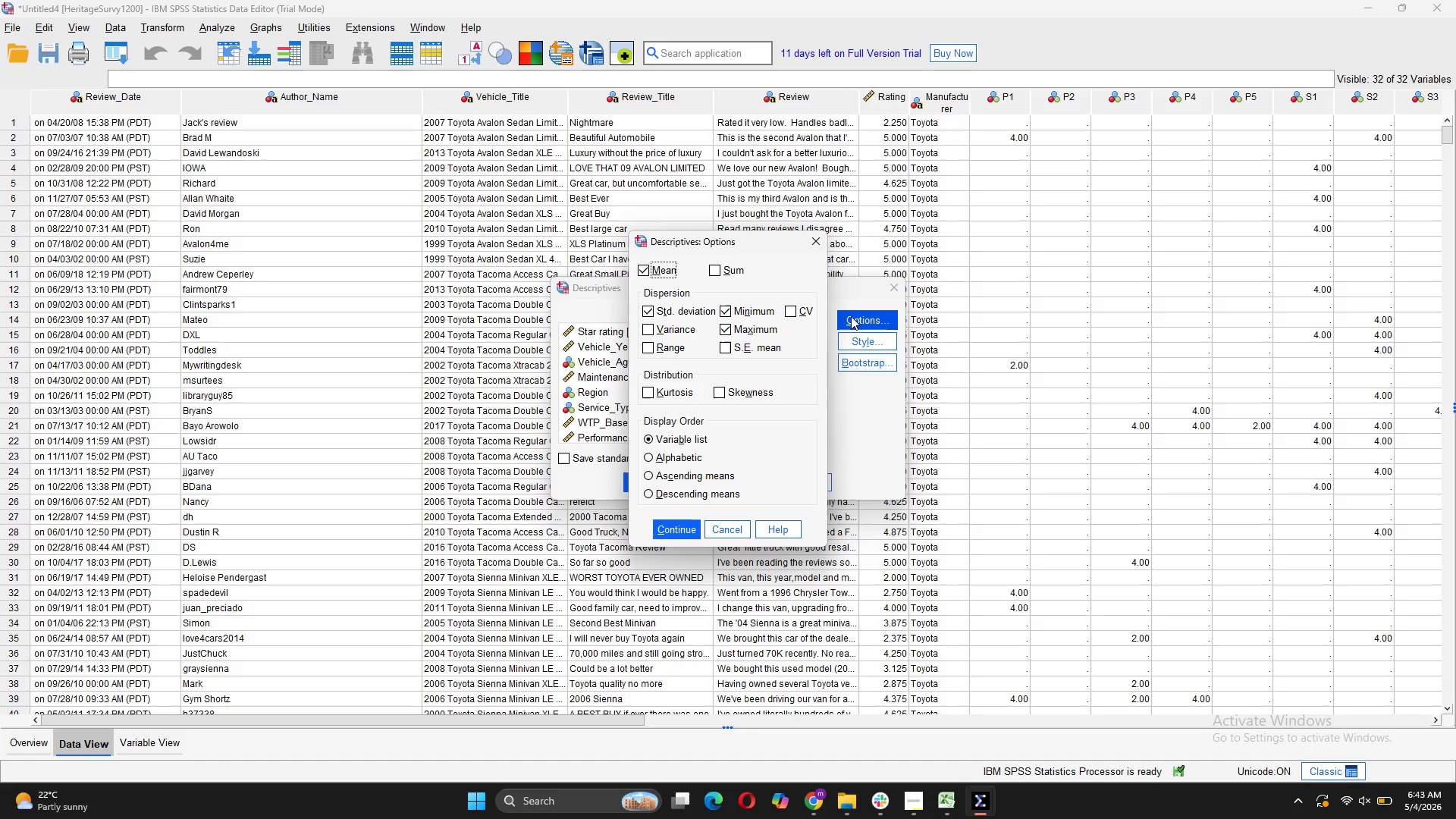 
wait(24.36)
 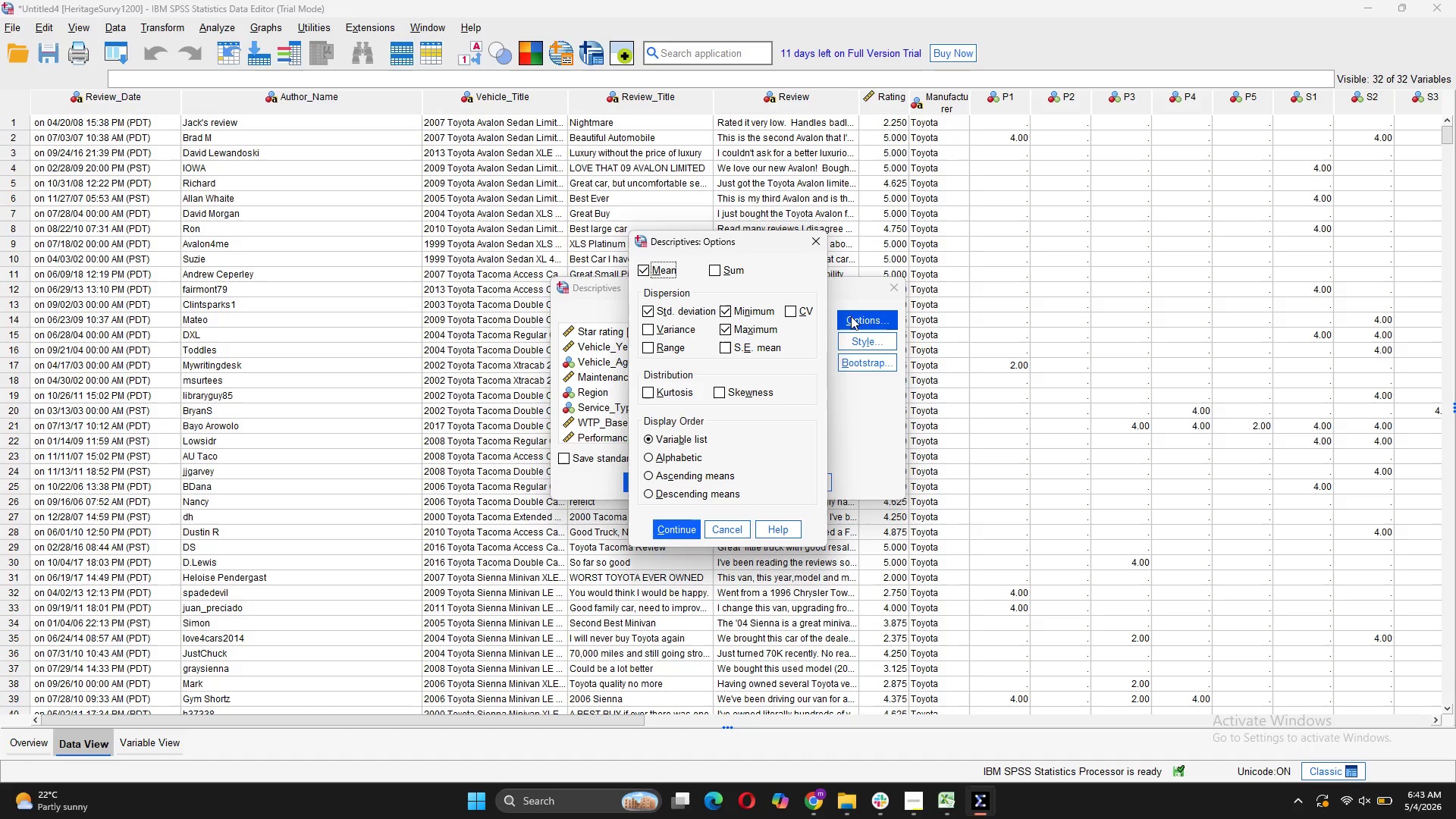 
left_click([907, 803])